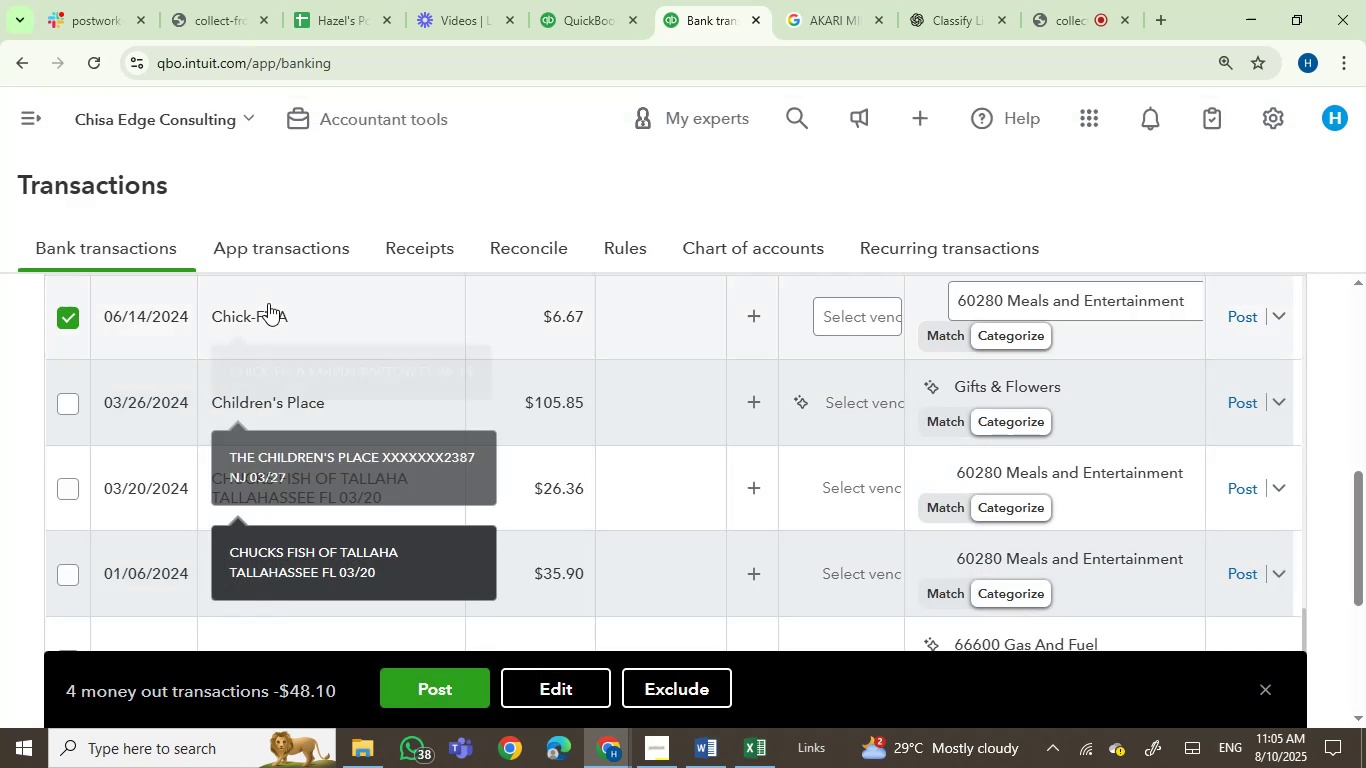 
left_click([264, 313])
 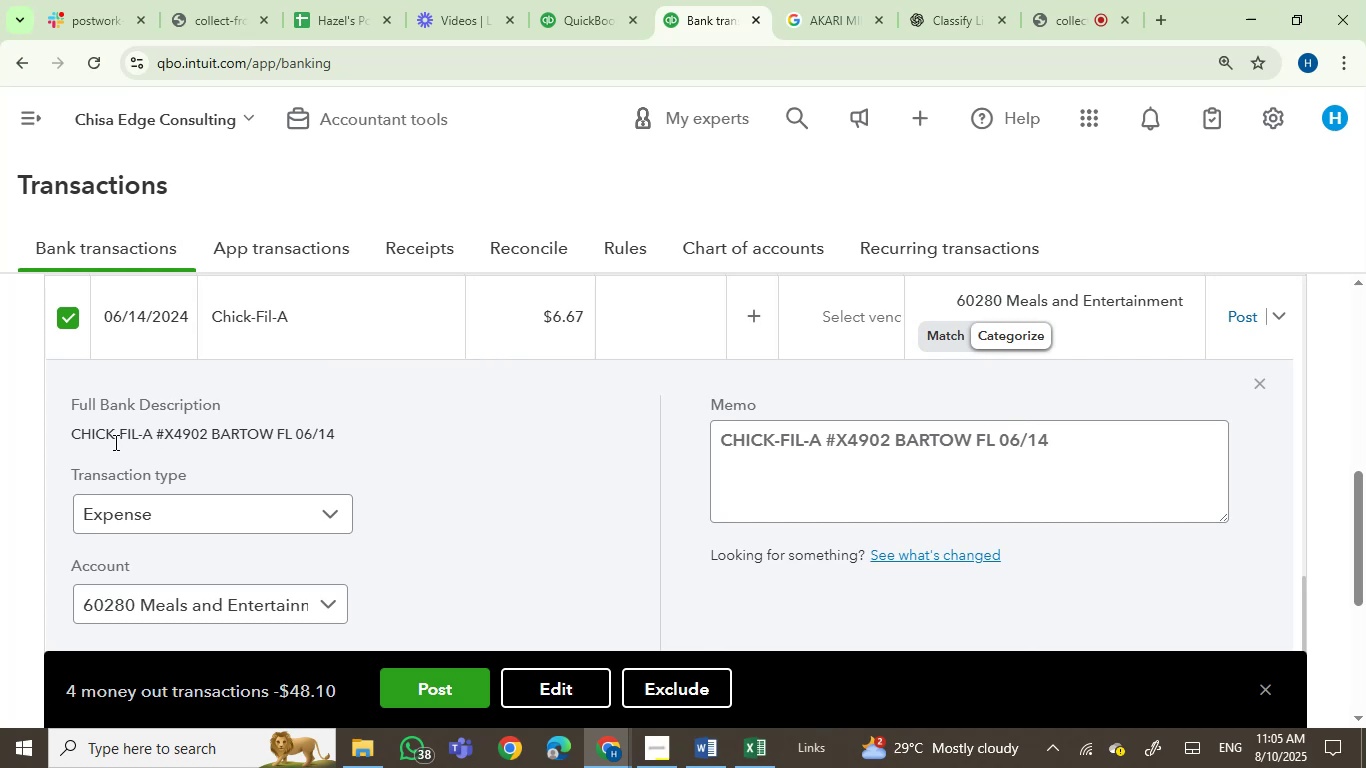 
left_click([82, 432])
 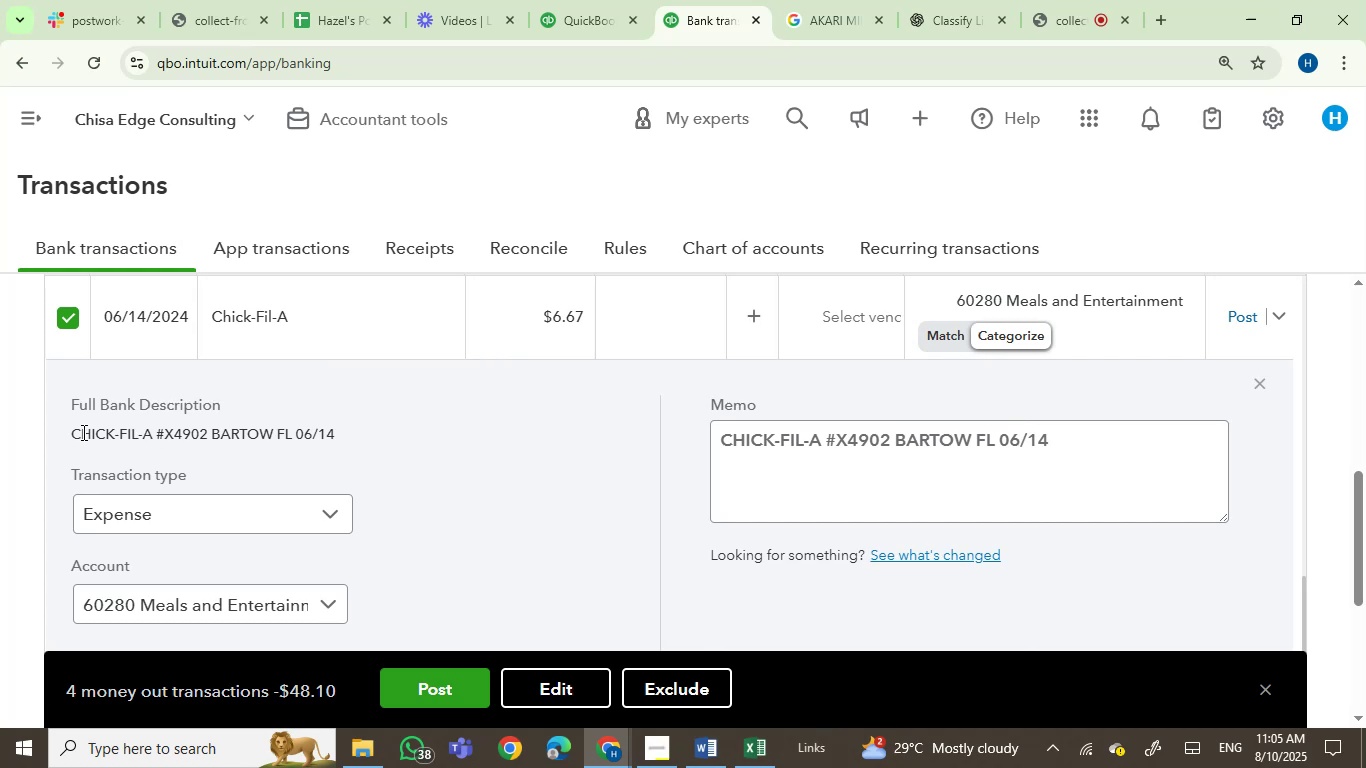 
left_click_drag(start_coordinate=[82, 432], to_coordinate=[146, 431])
 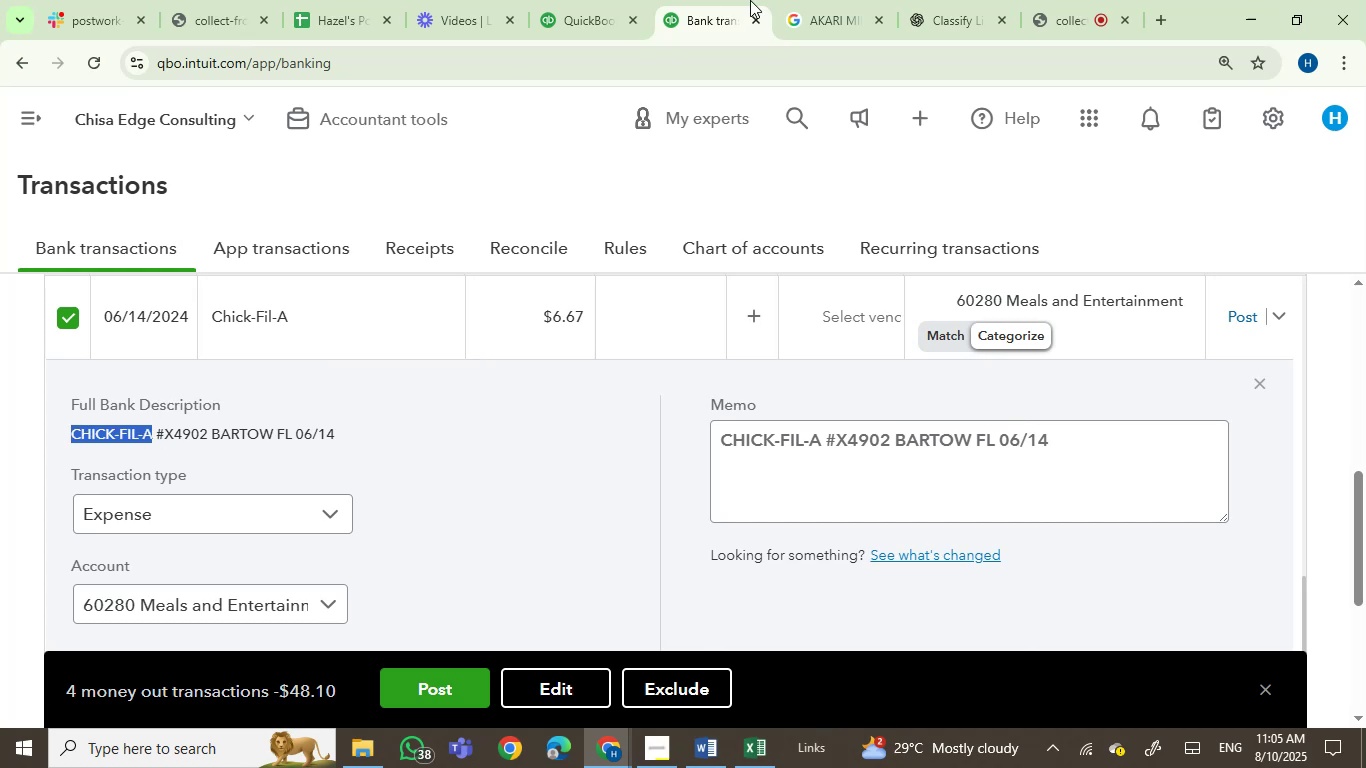 
key(Control+C)
 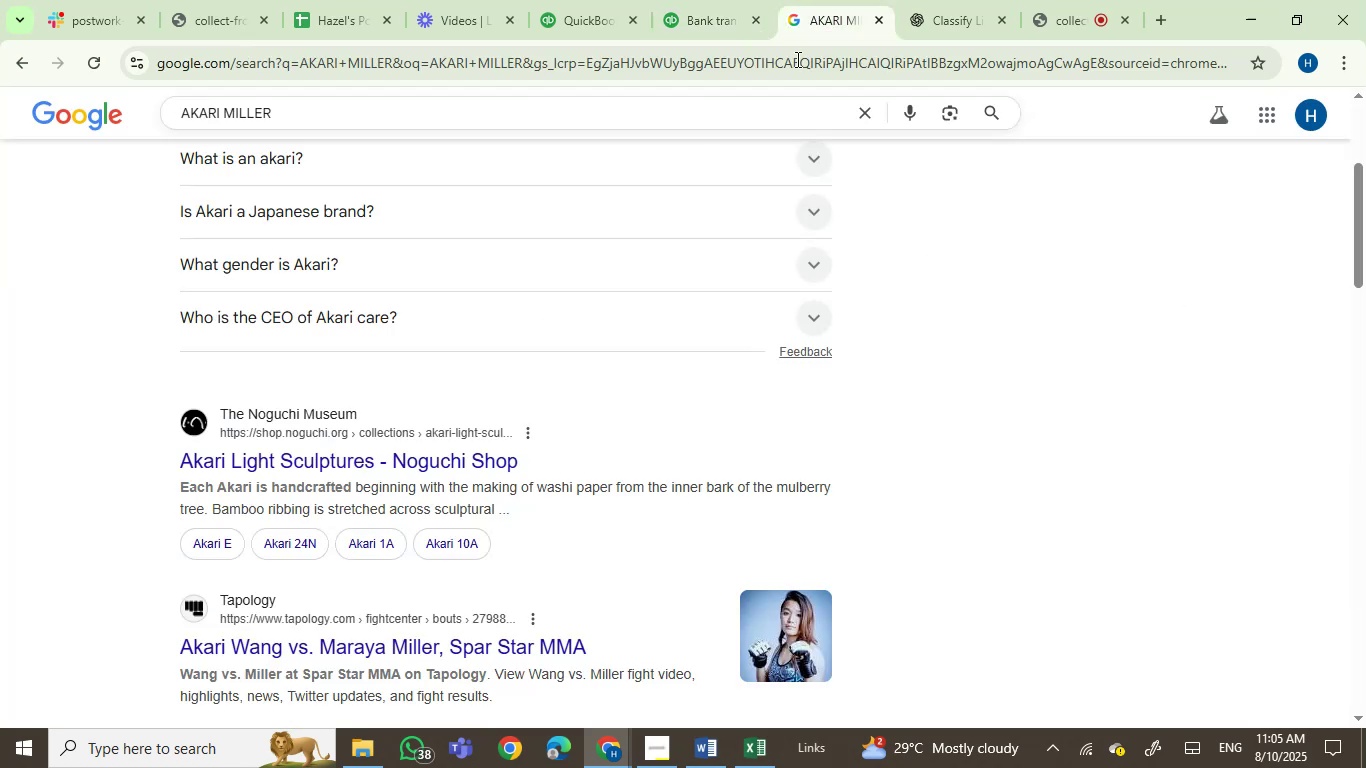 
key(Control+ControlLeft)
 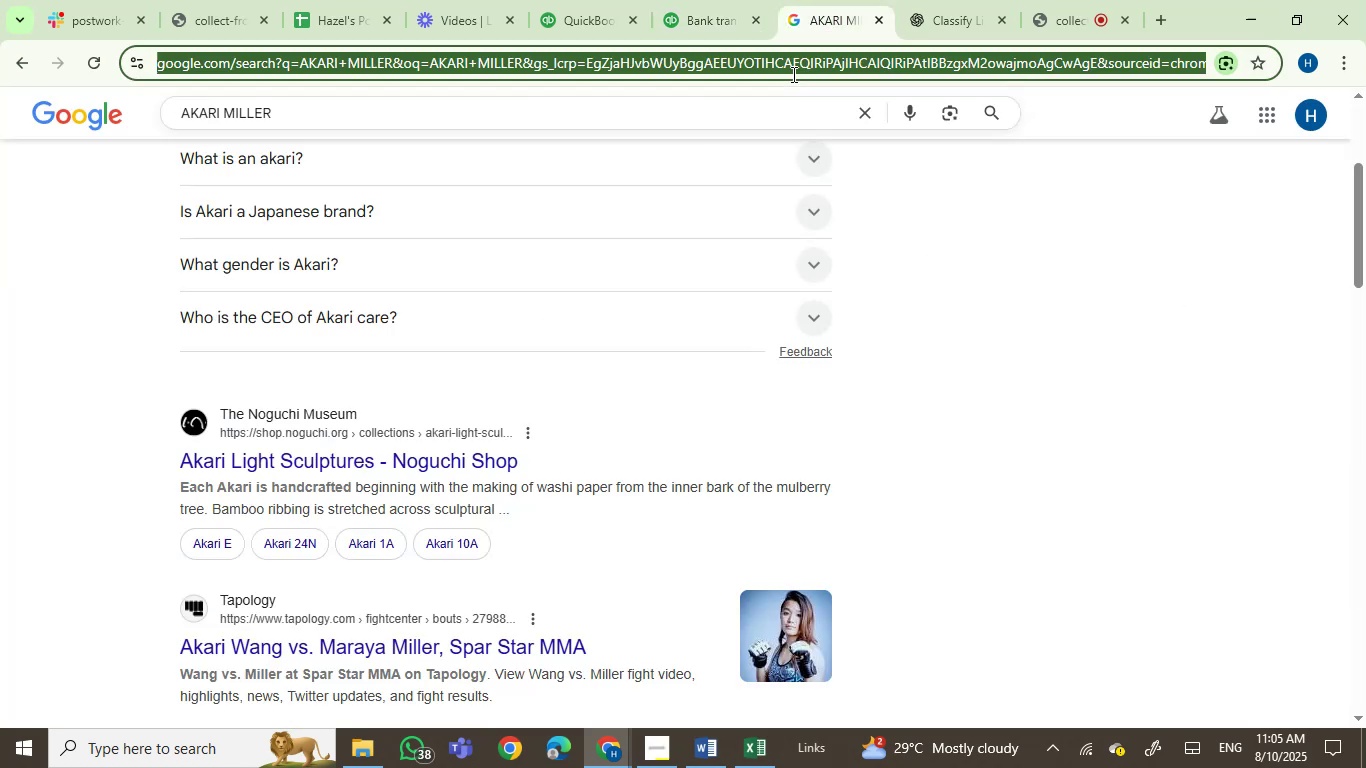 
double_click([792, 74])
 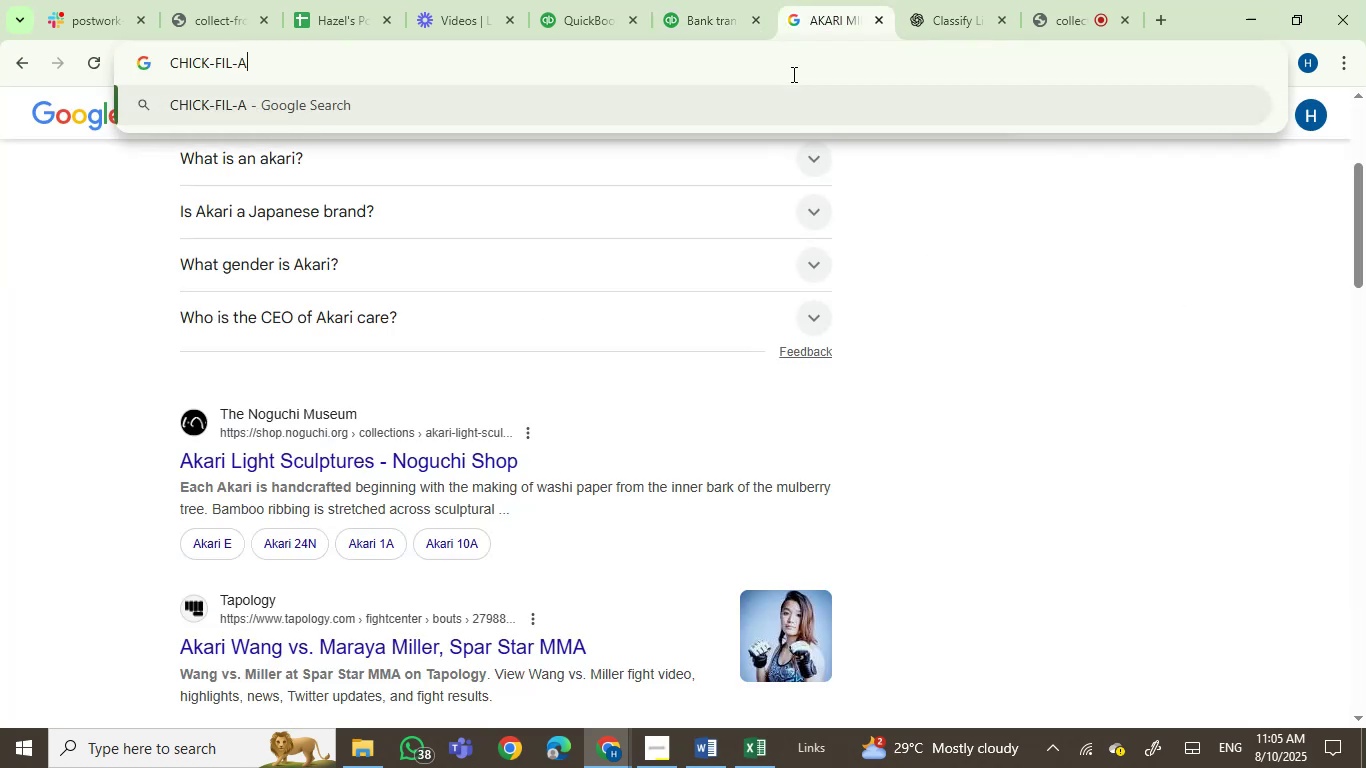 
key(Control+V)
 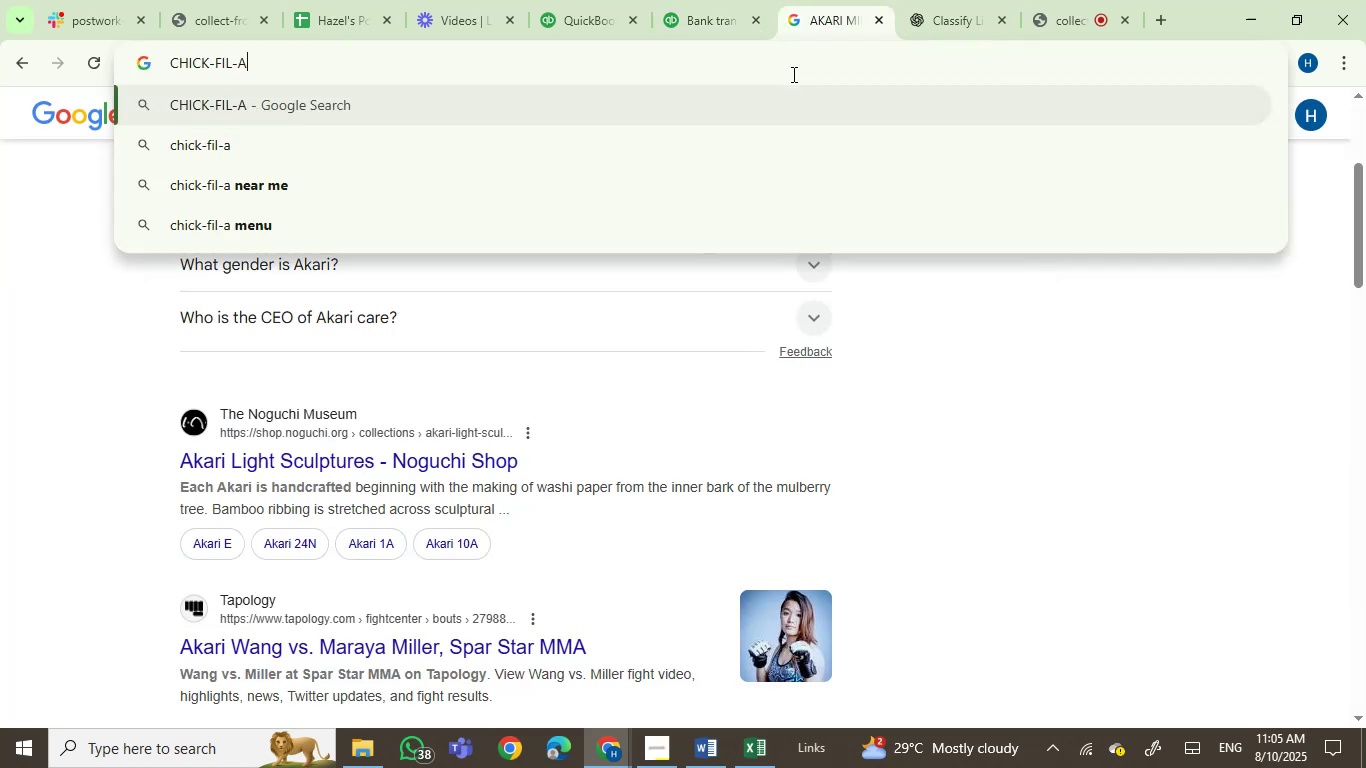 
key(Enter)
 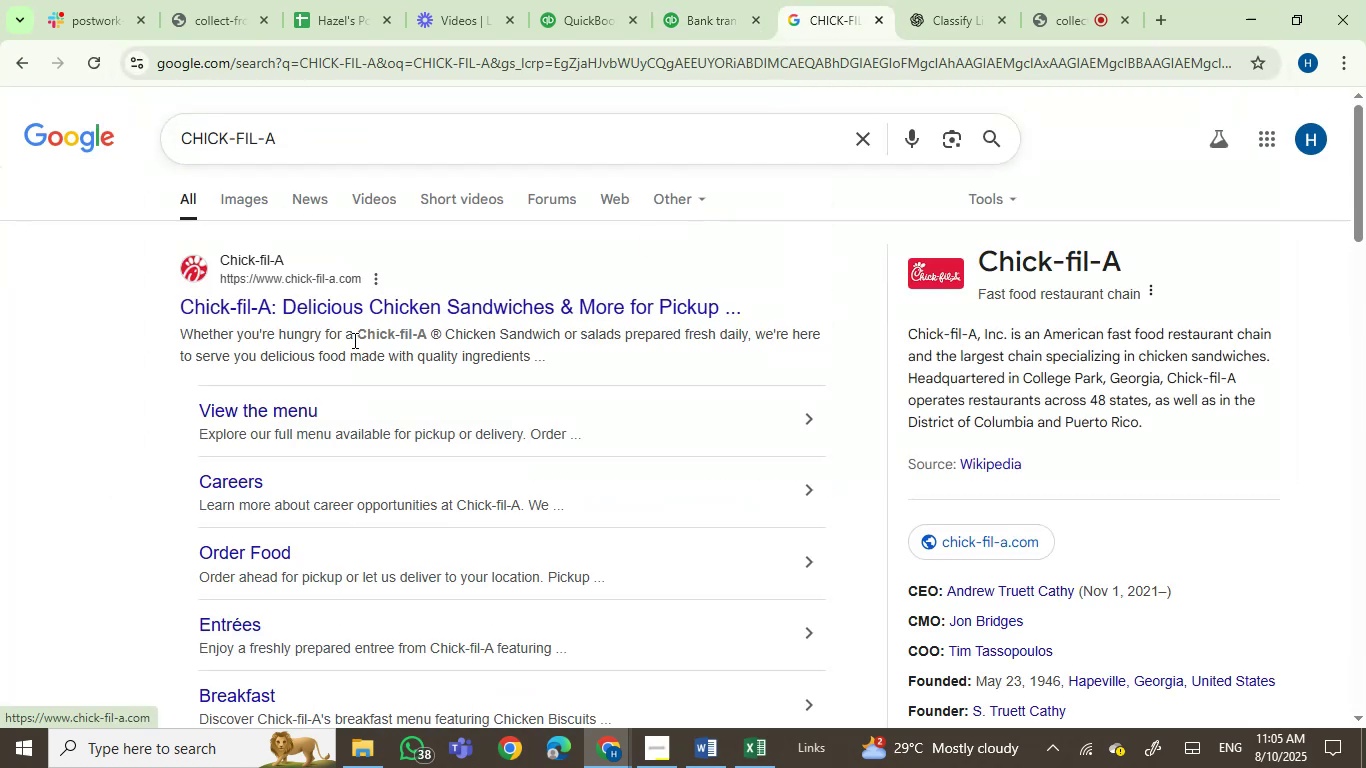 
wait(6.13)
 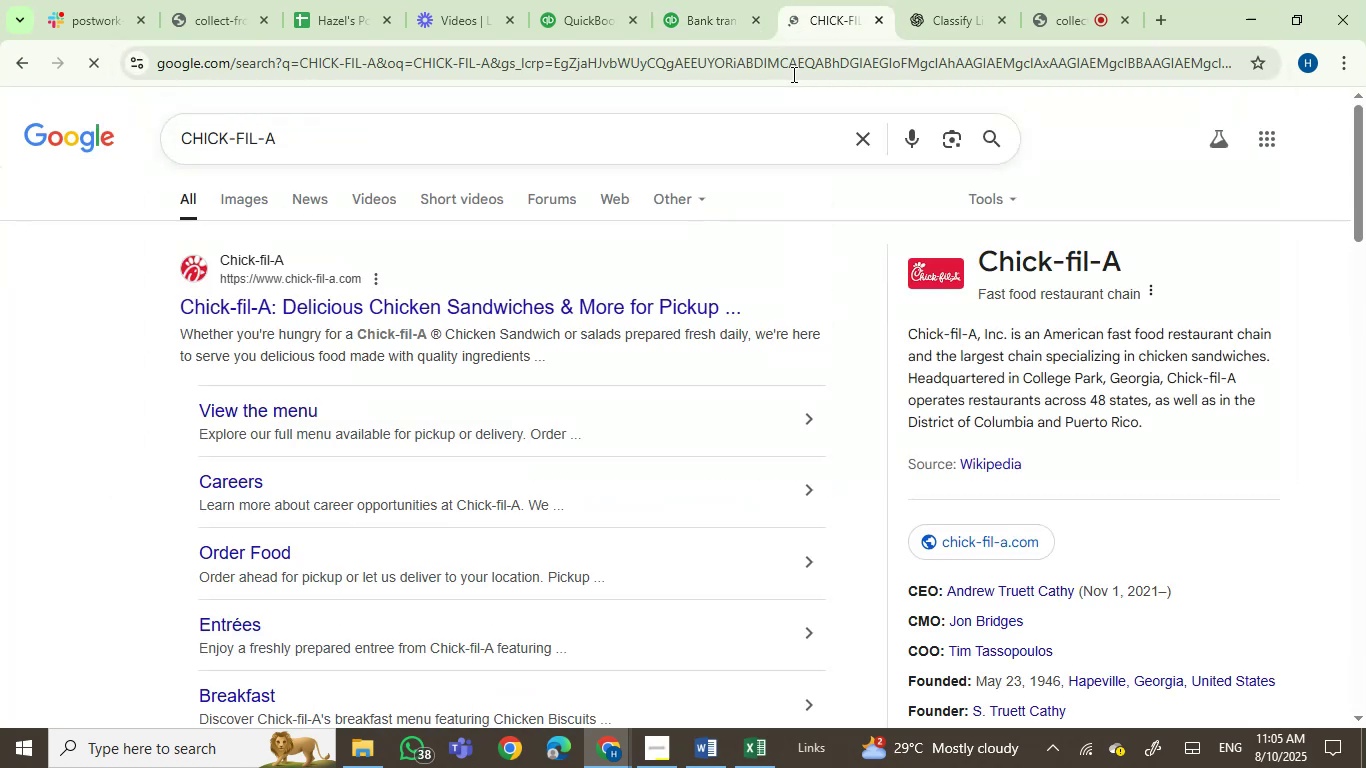 
left_click_drag(start_coordinate=[1111, 257], to_coordinate=[997, 272])
 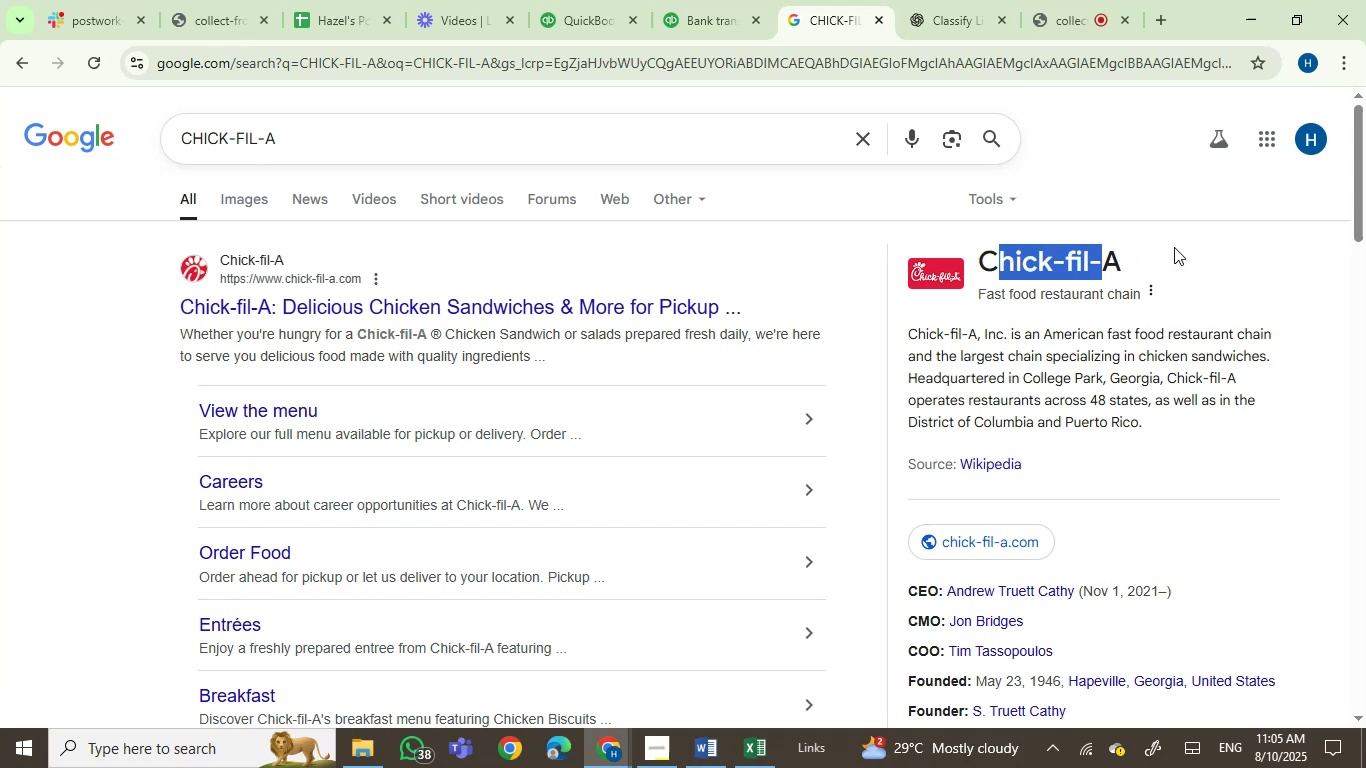 
left_click_drag(start_coordinate=[1155, 250], to_coordinate=[977, 271])
 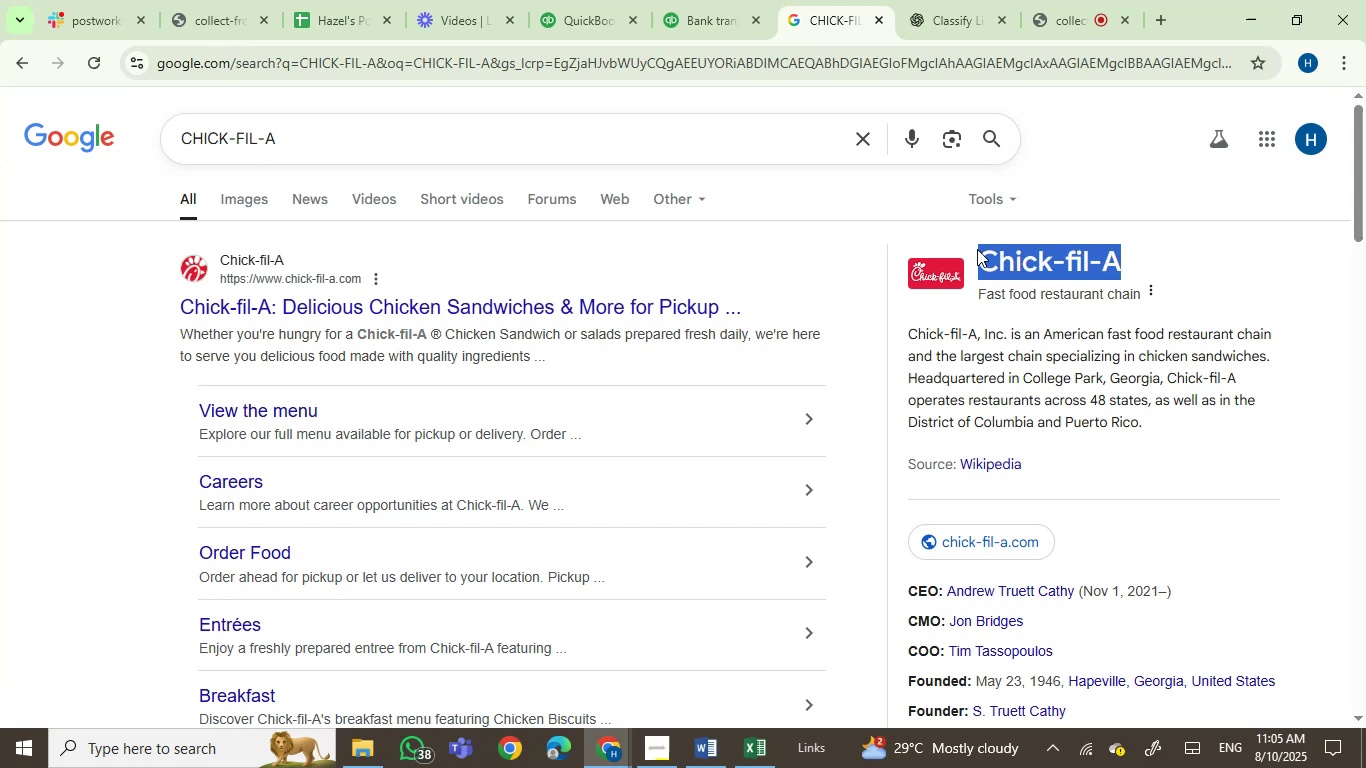 
key(Control+C)
 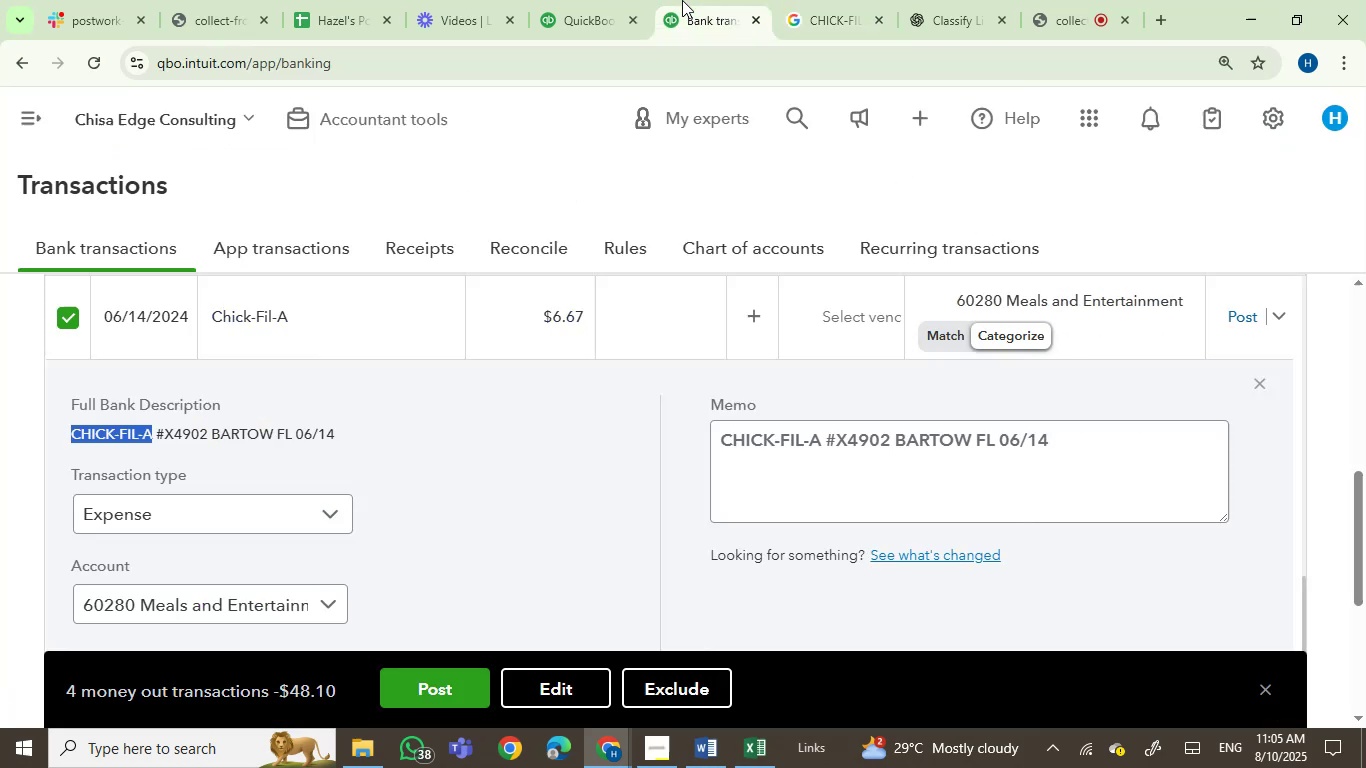 
double_click([575, 12])
 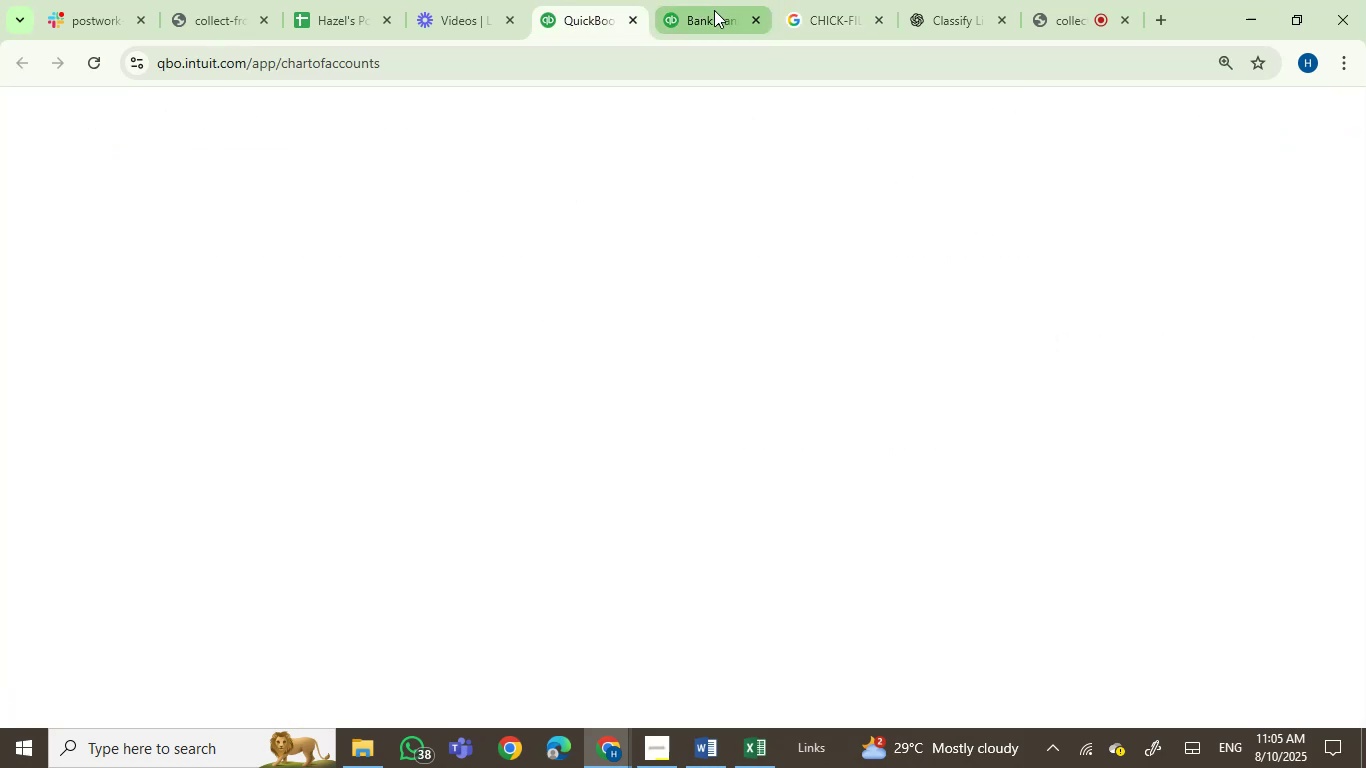 
left_click([702, 9])
 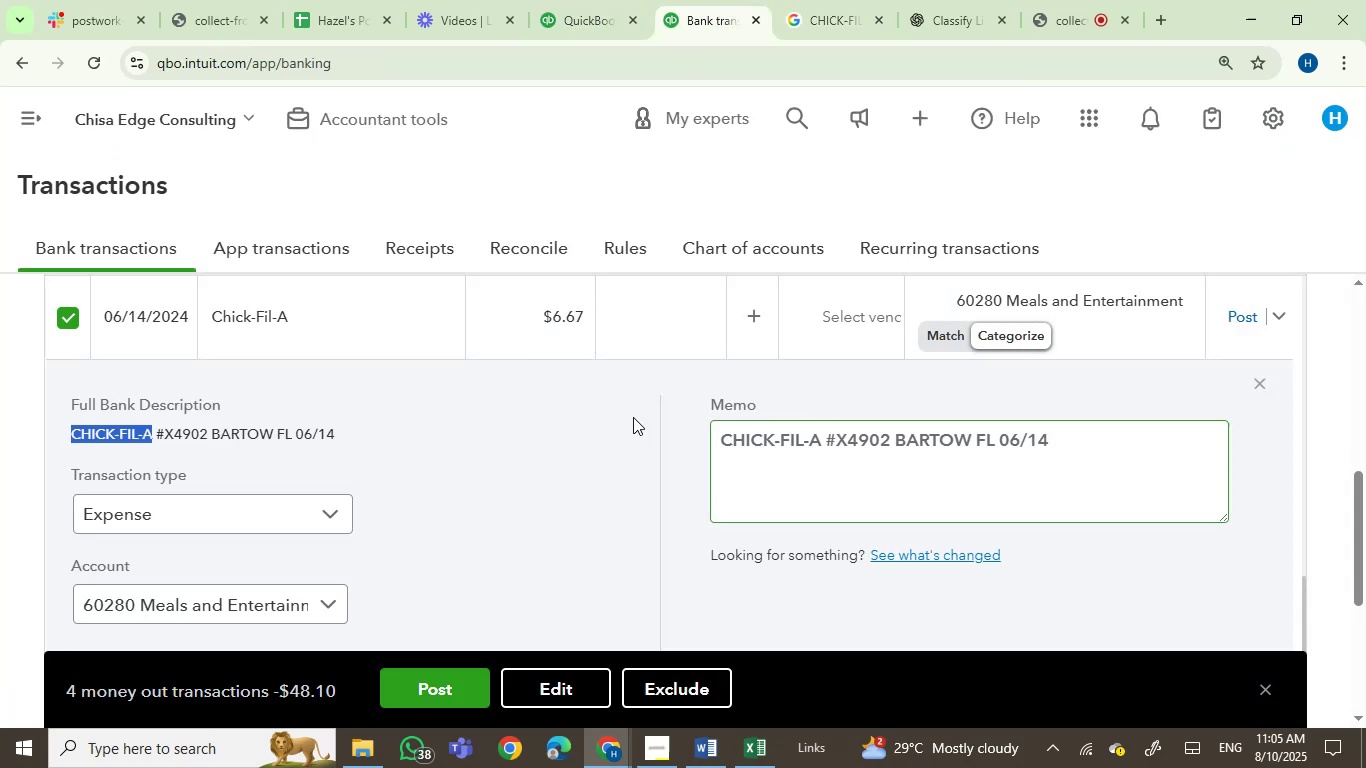 
scroll: coordinate [340, 506], scroll_direction: down, amount: 1.0
 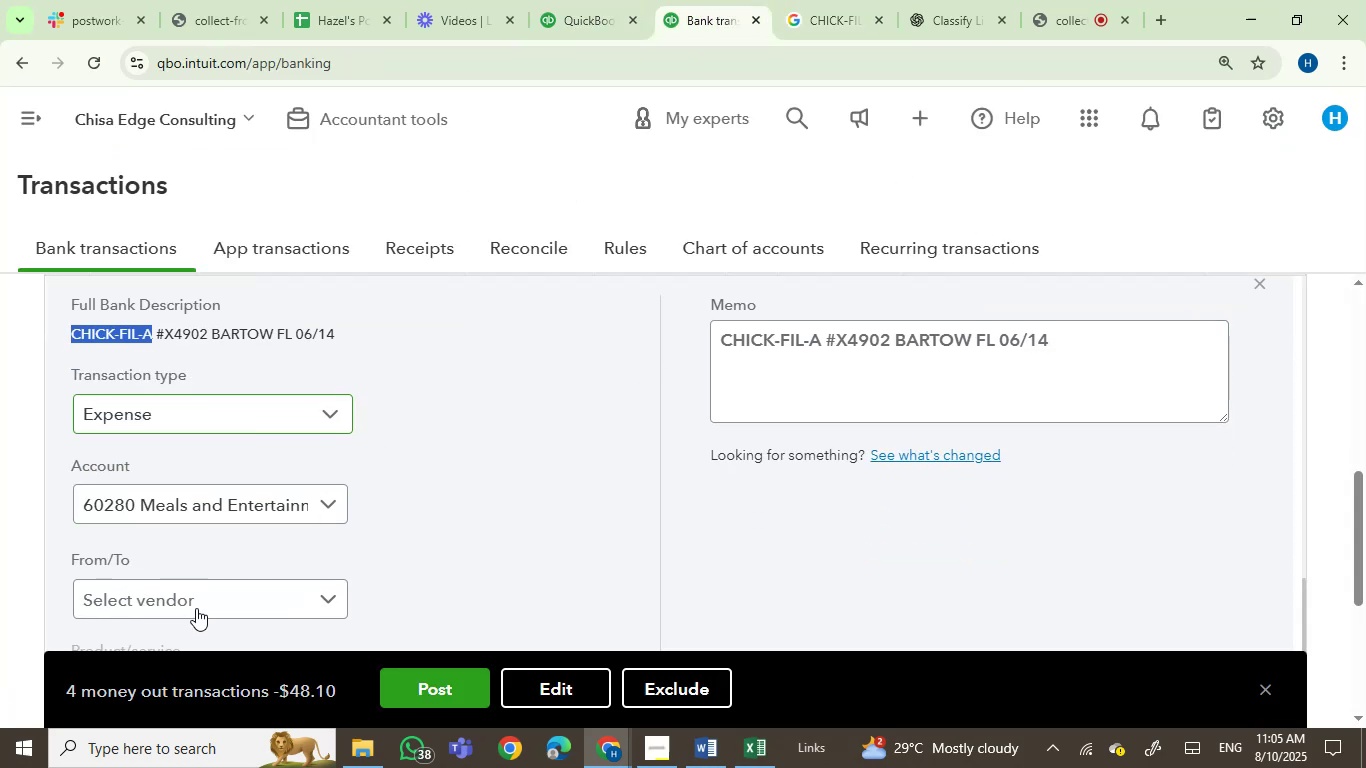 
left_click([203, 594])
 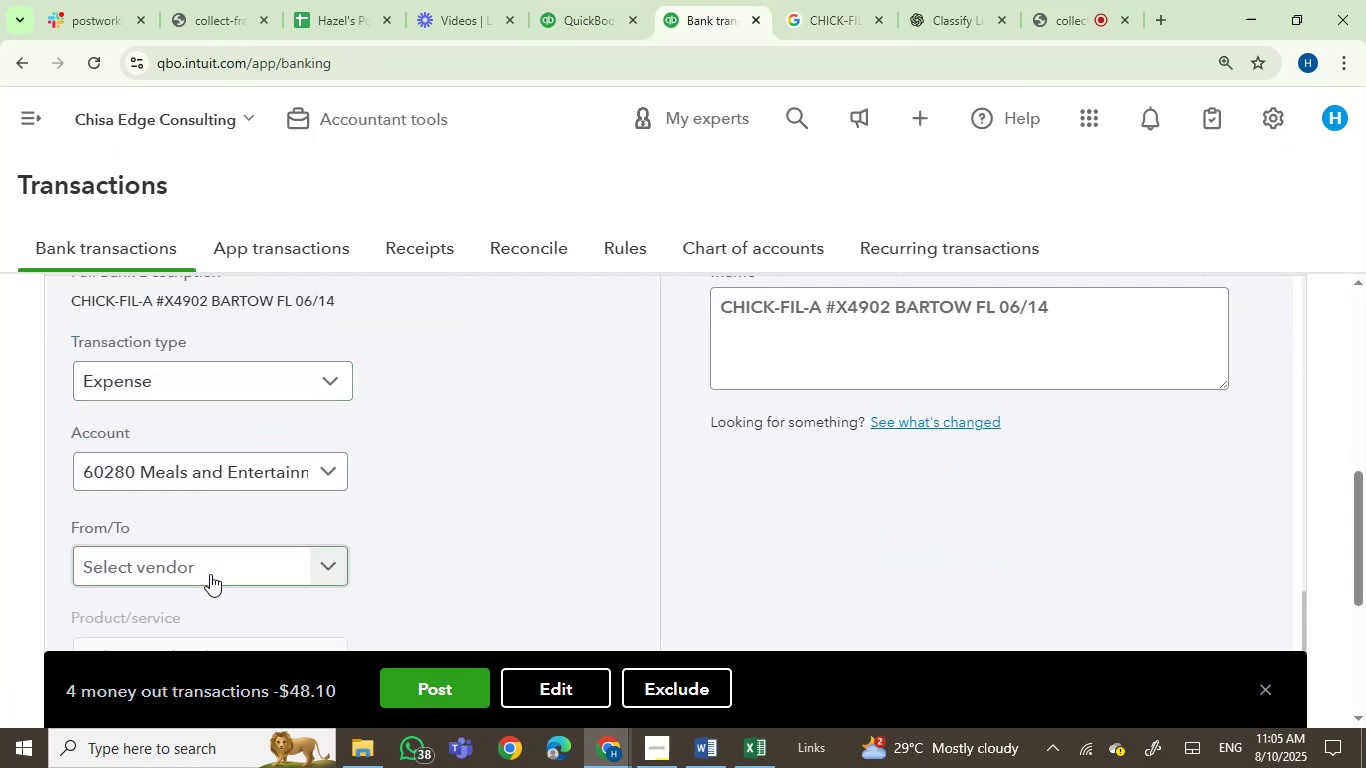 
left_click([210, 574])
 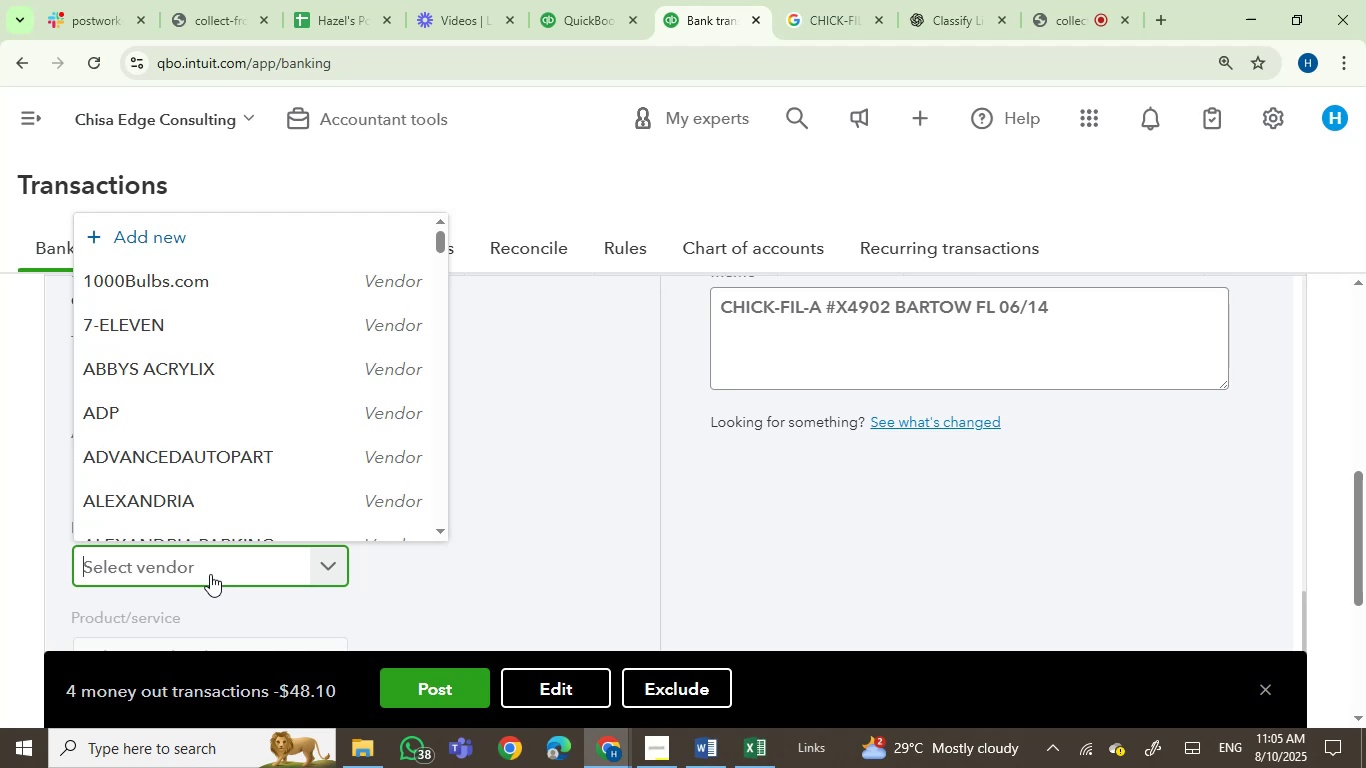 
key(Control+V)
 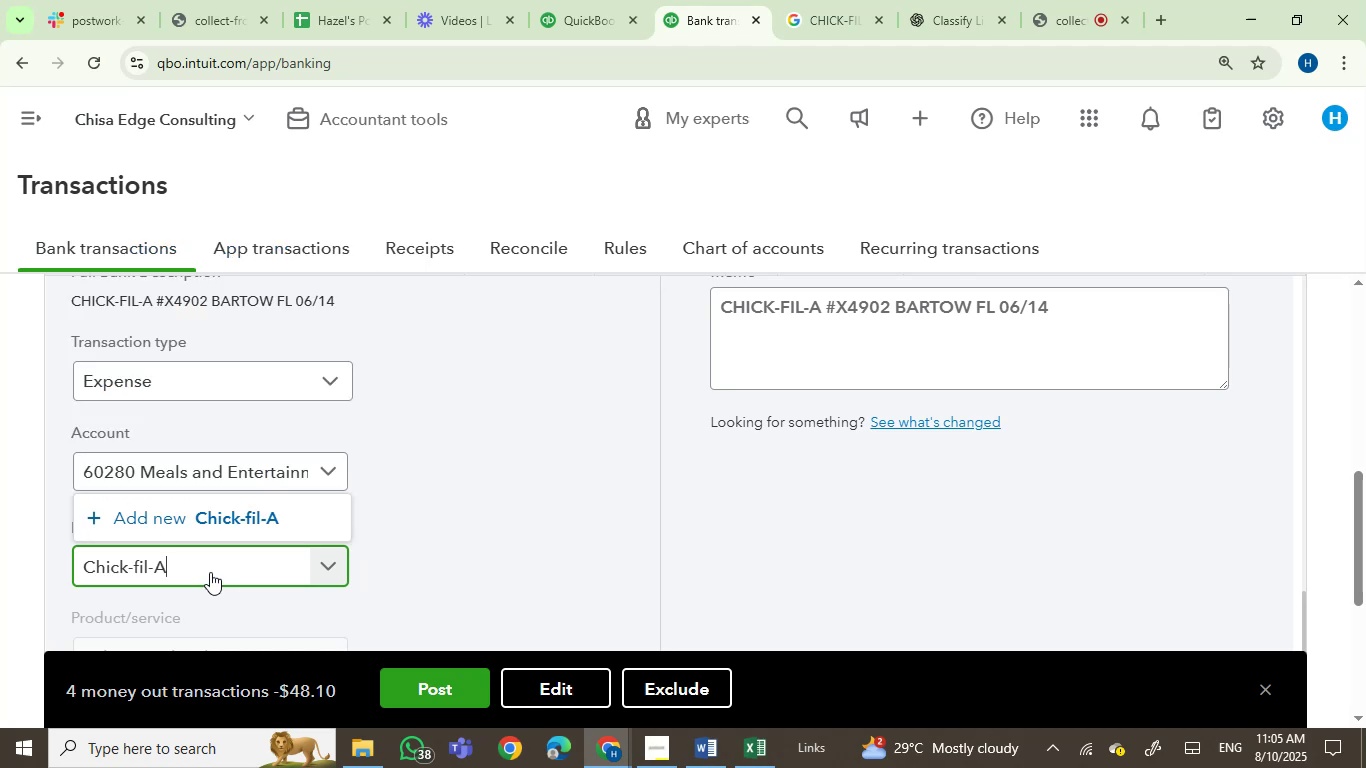 
left_click([216, 515])
 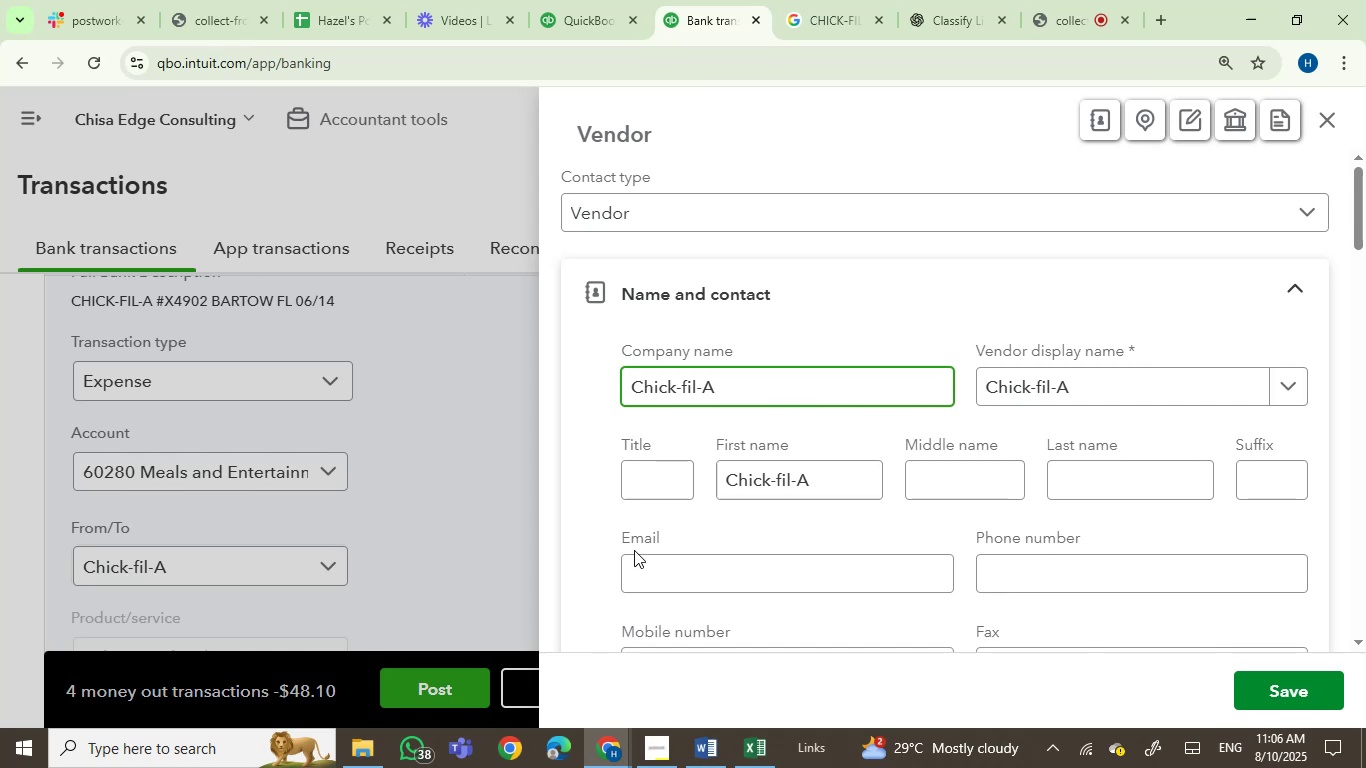 
wait(47.81)
 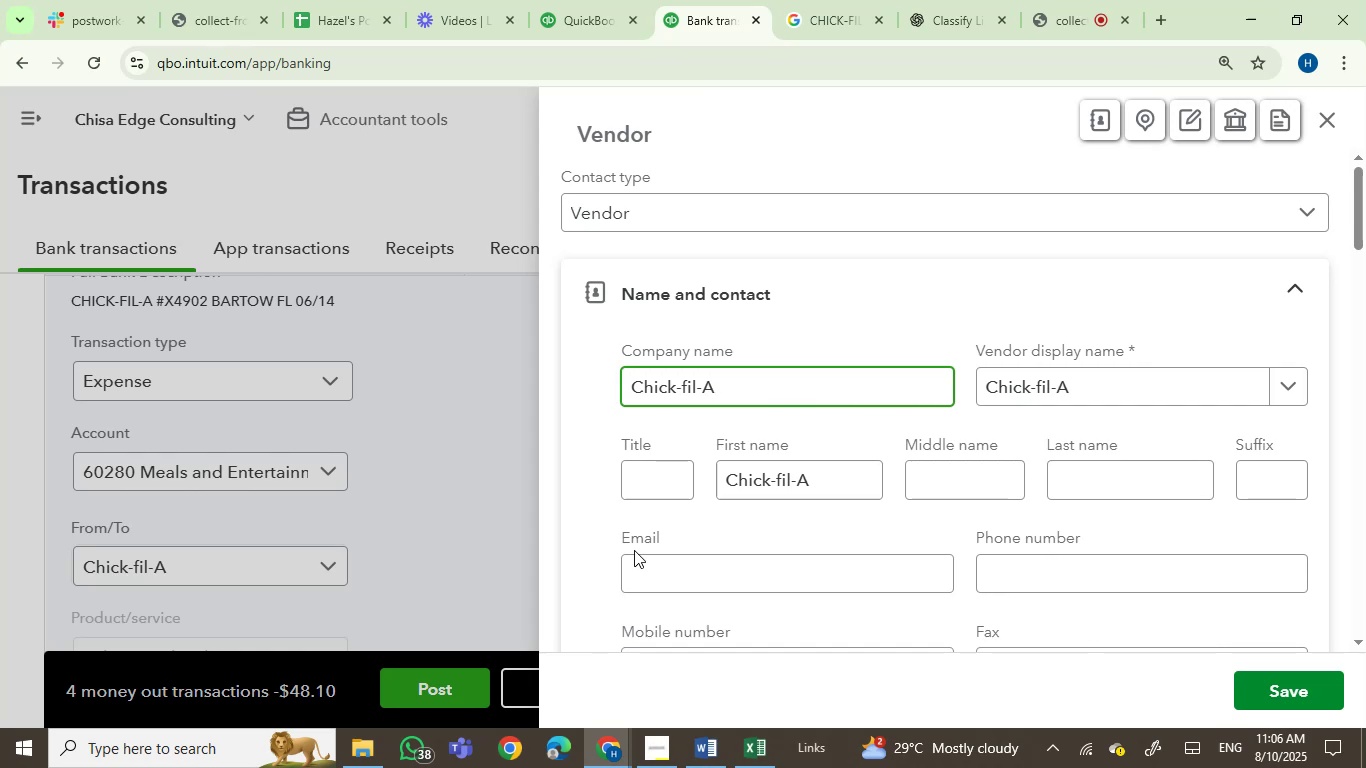 
left_click([1273, 716])
 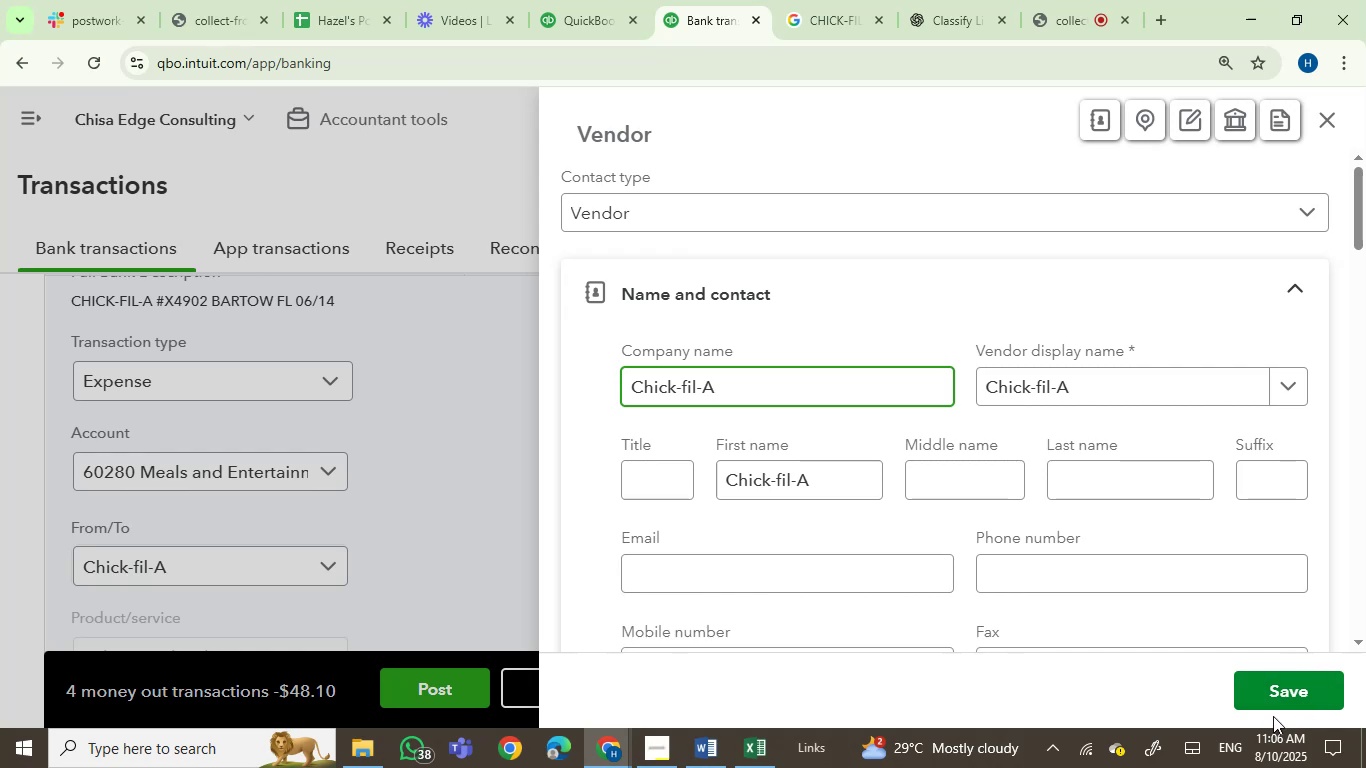 
wait(9.21)
 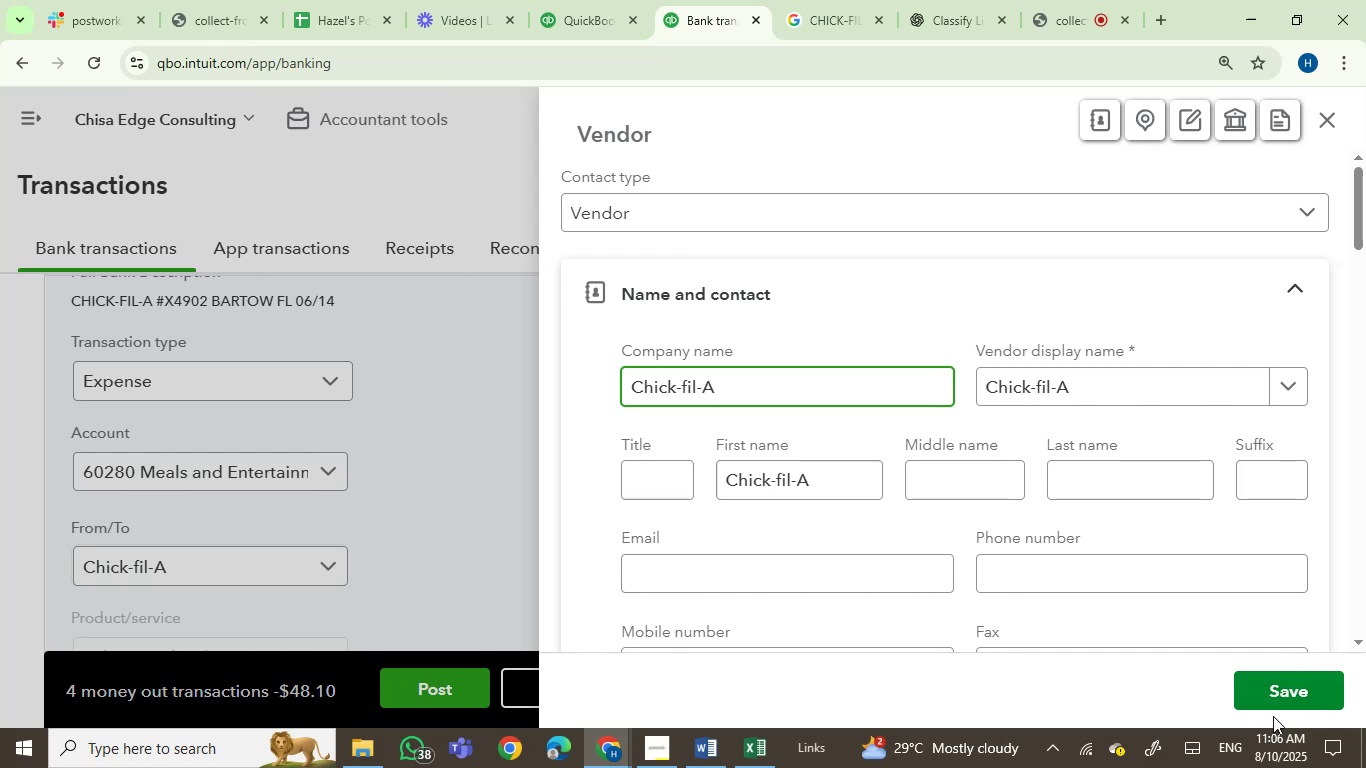 
left_click([1296, 696])
 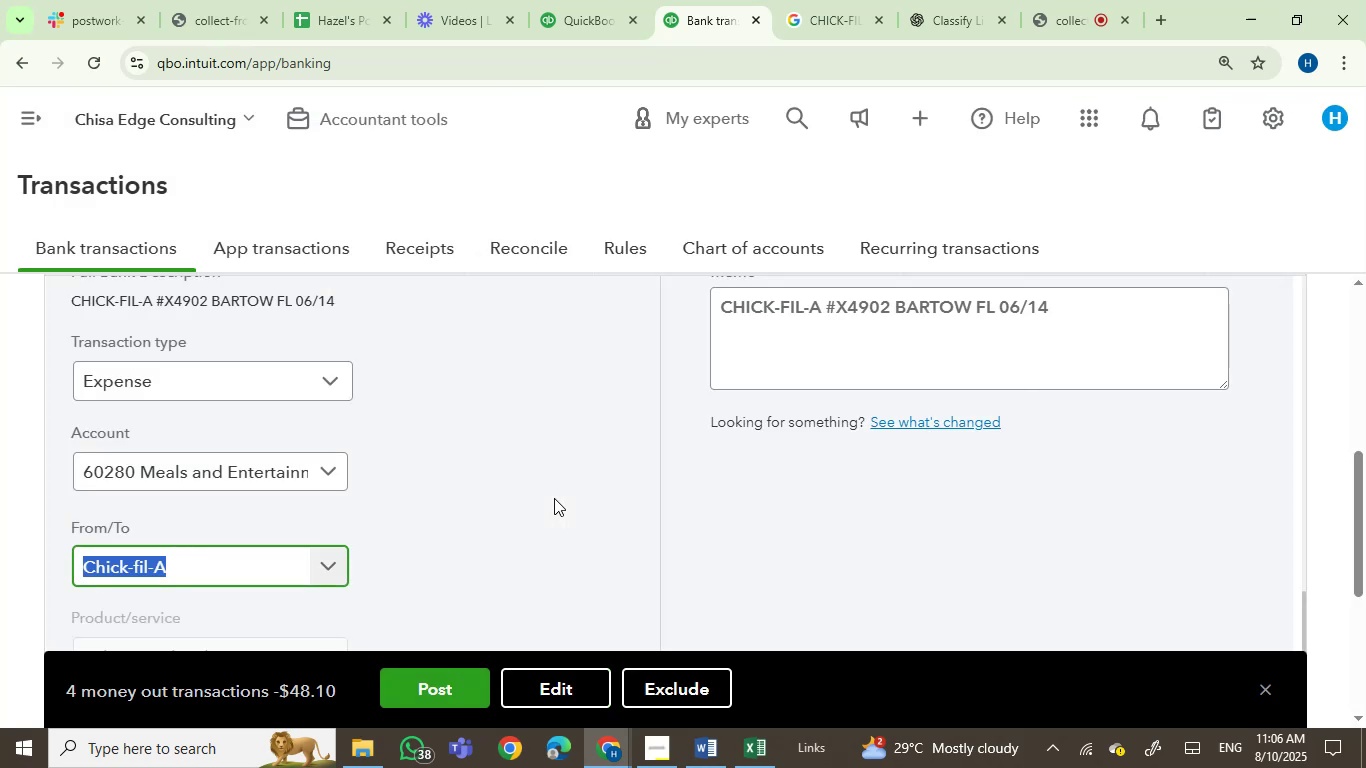 
wait(13.64)
 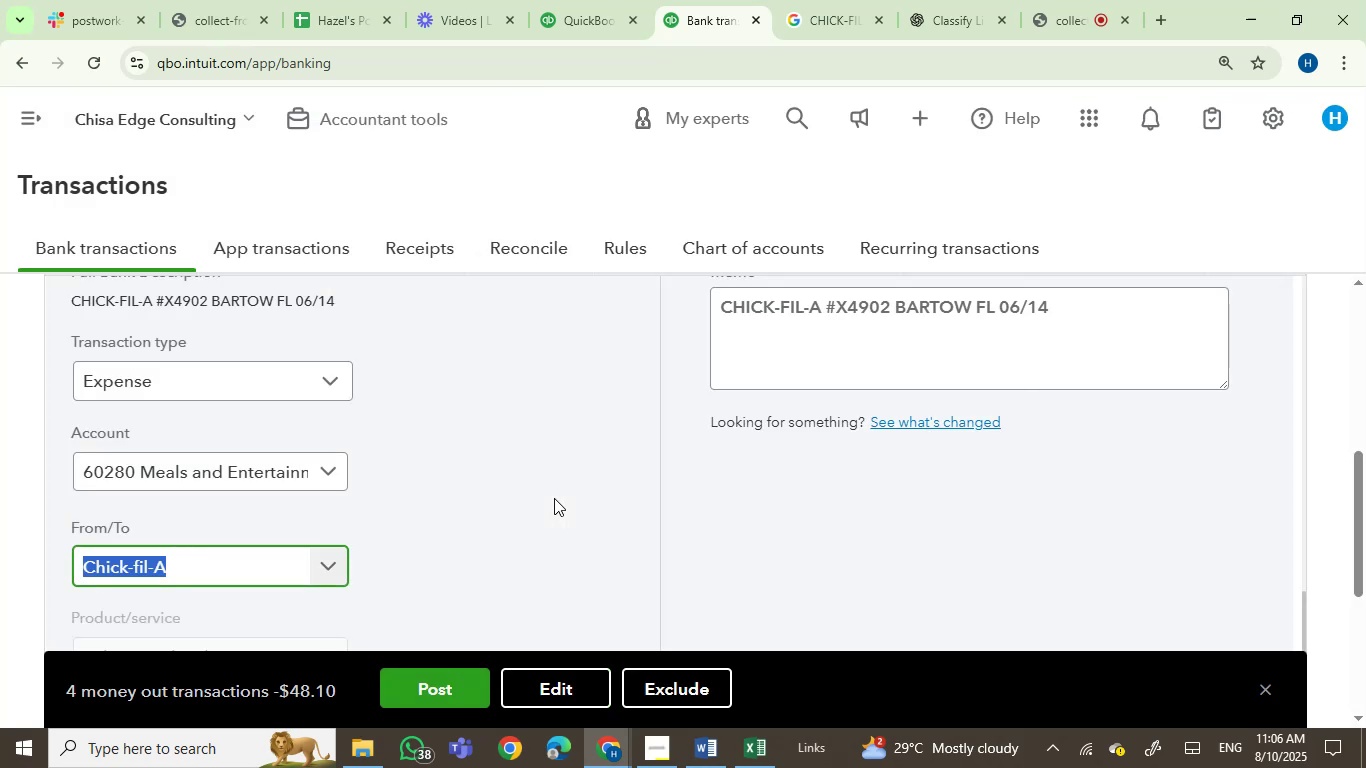 
left_click([555, 697])
 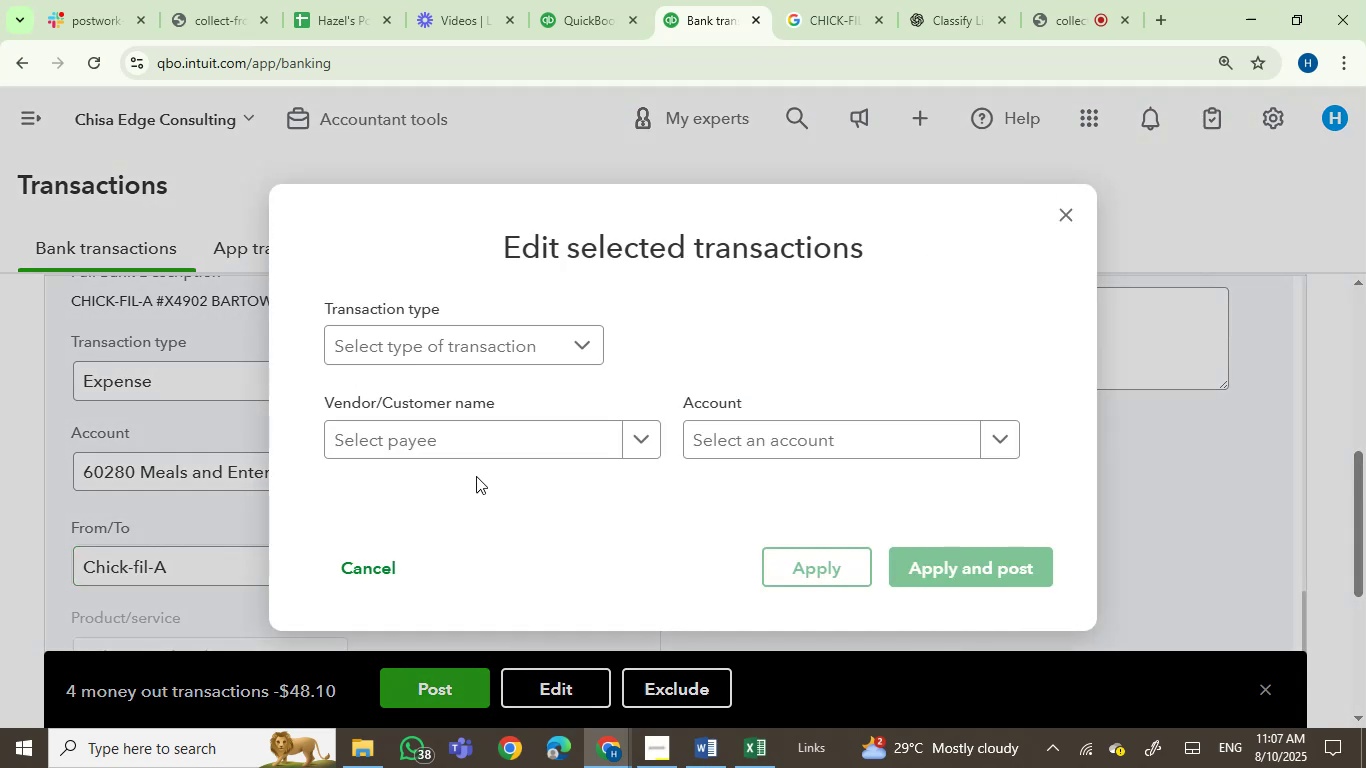 
left_click([495, 421])
 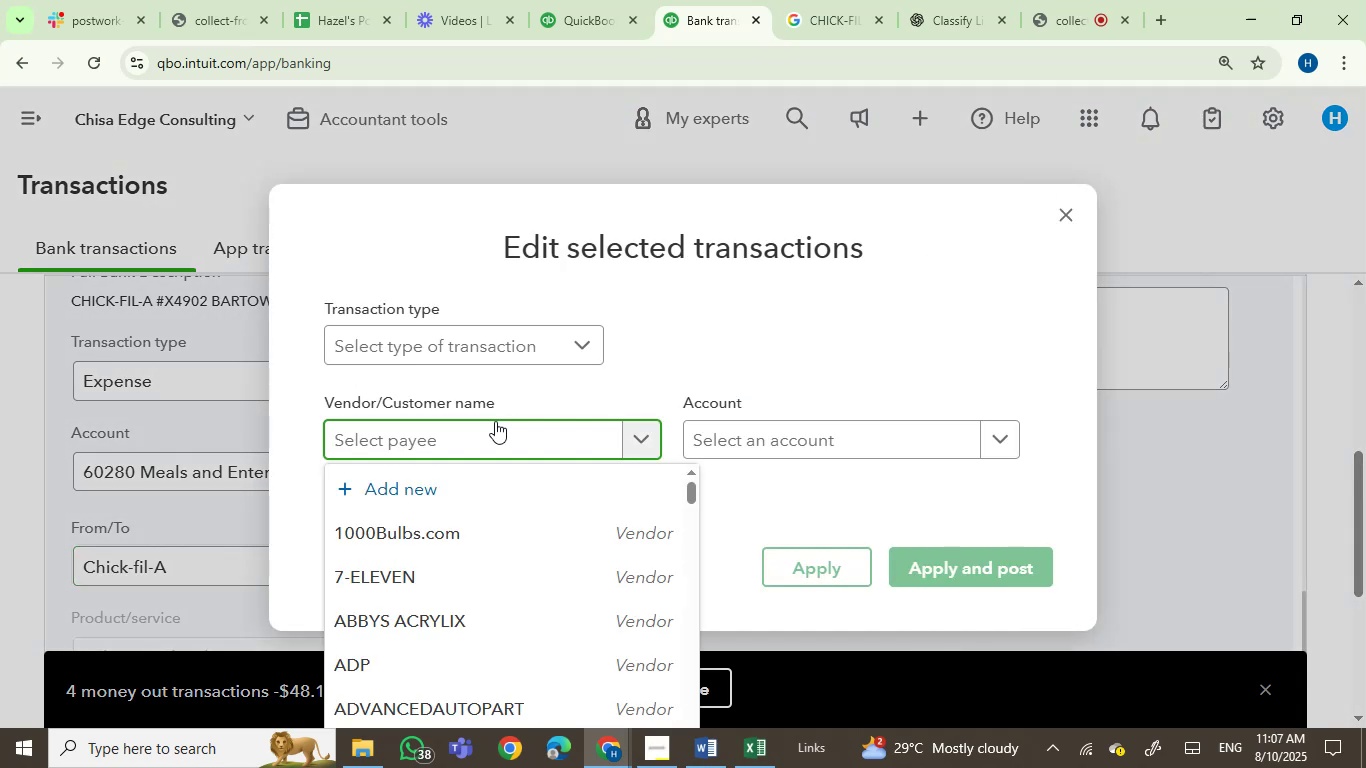 
key(Control+ControlLeft)
 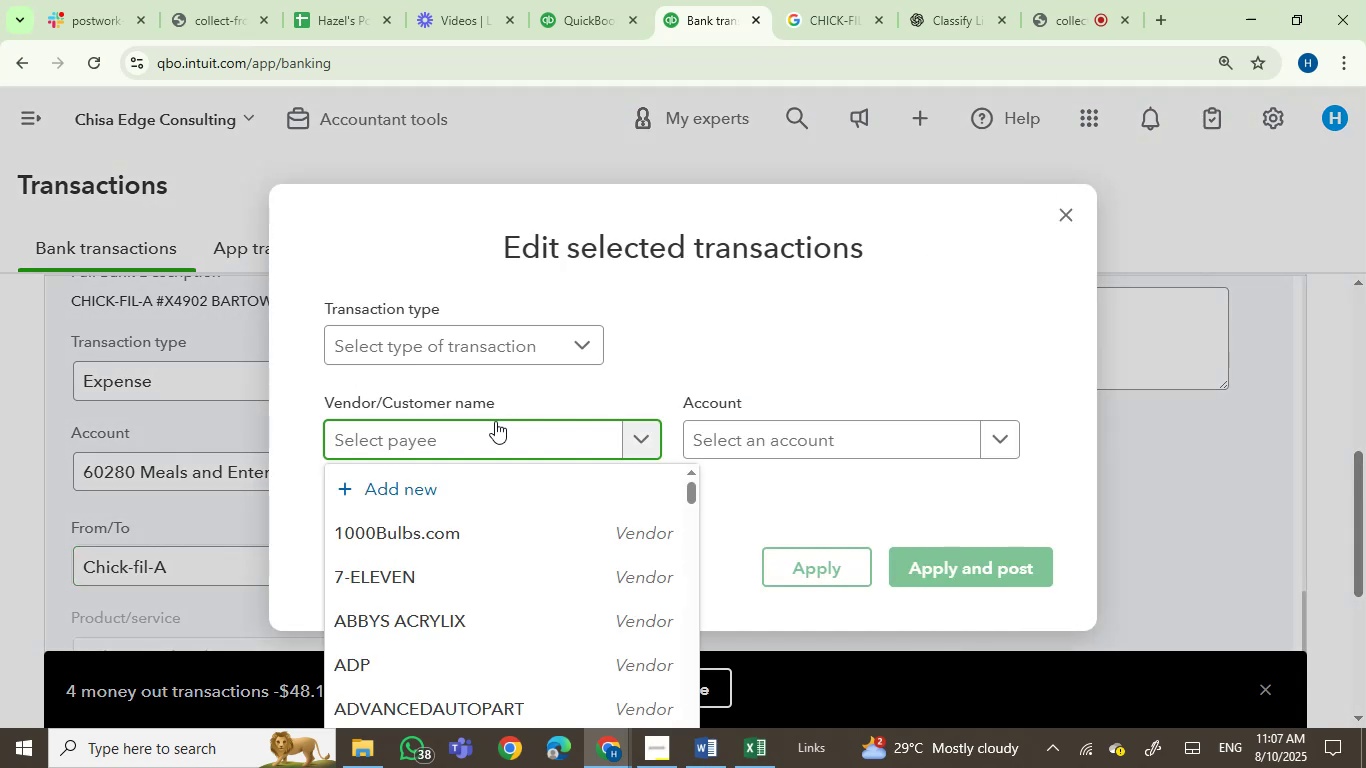 
type(chi)
 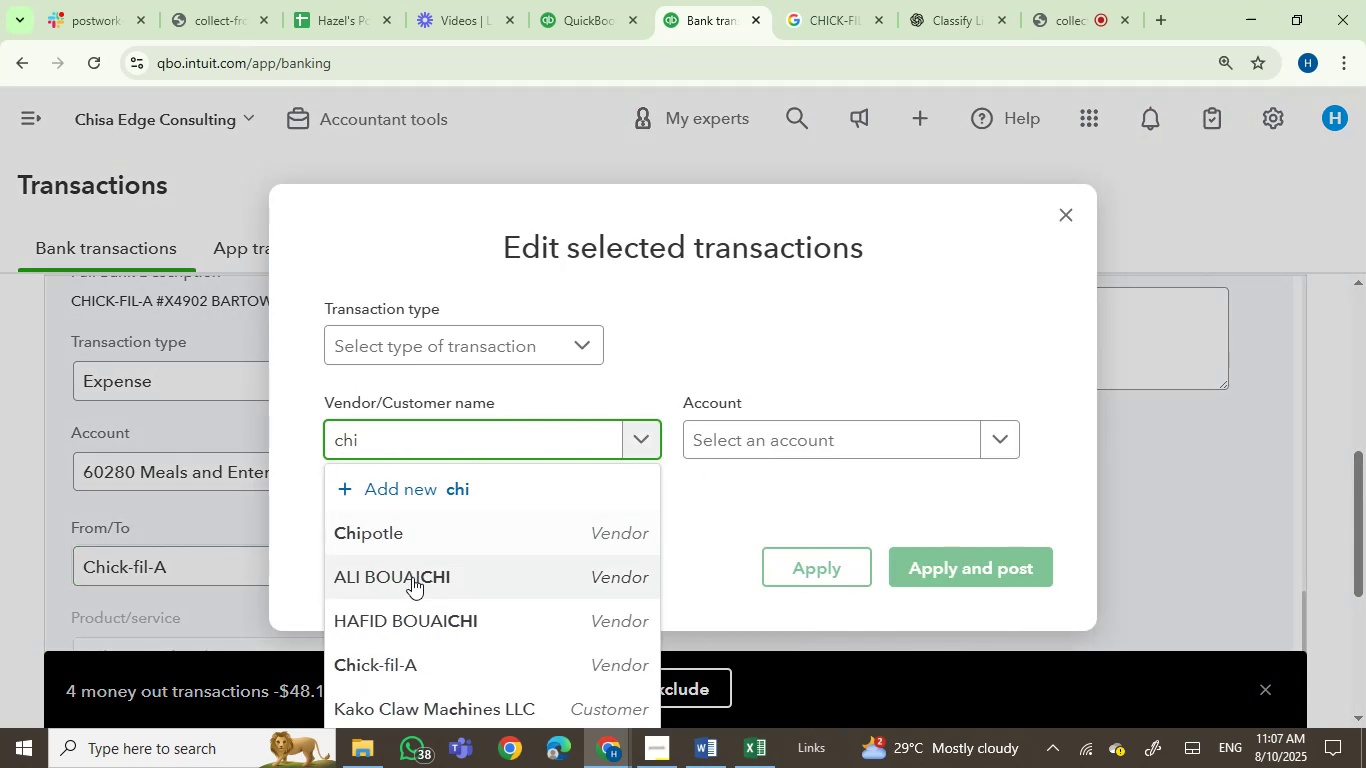 
left_click([403, 674])
 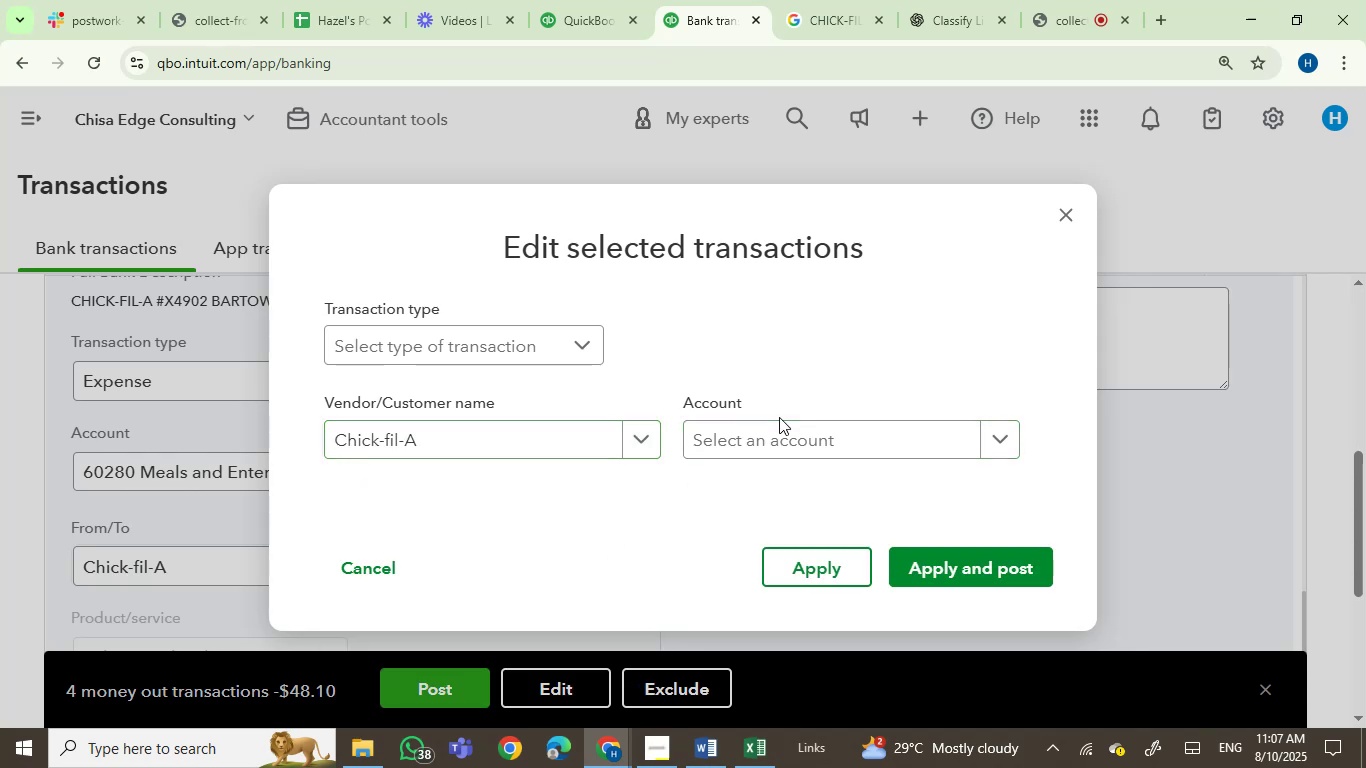 
double_click([760, 432])
 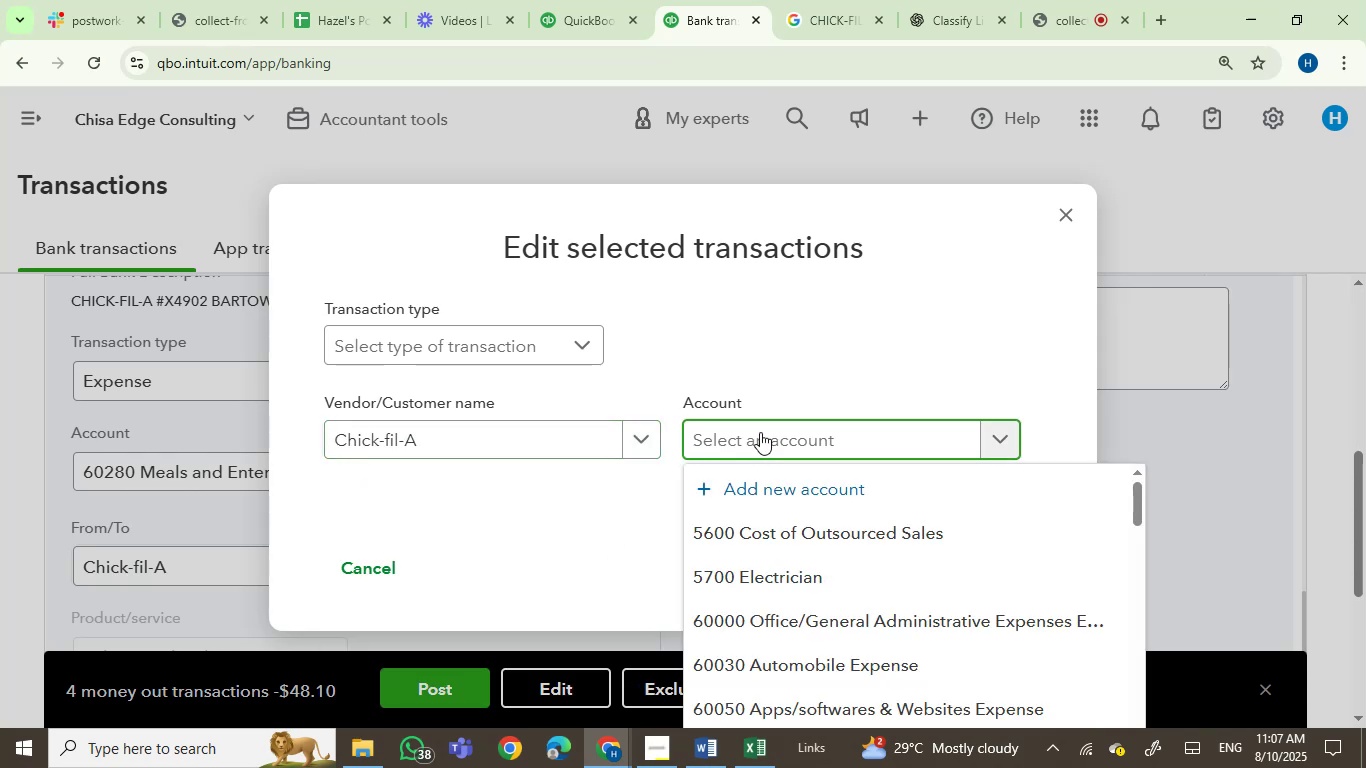 
type(mea)
 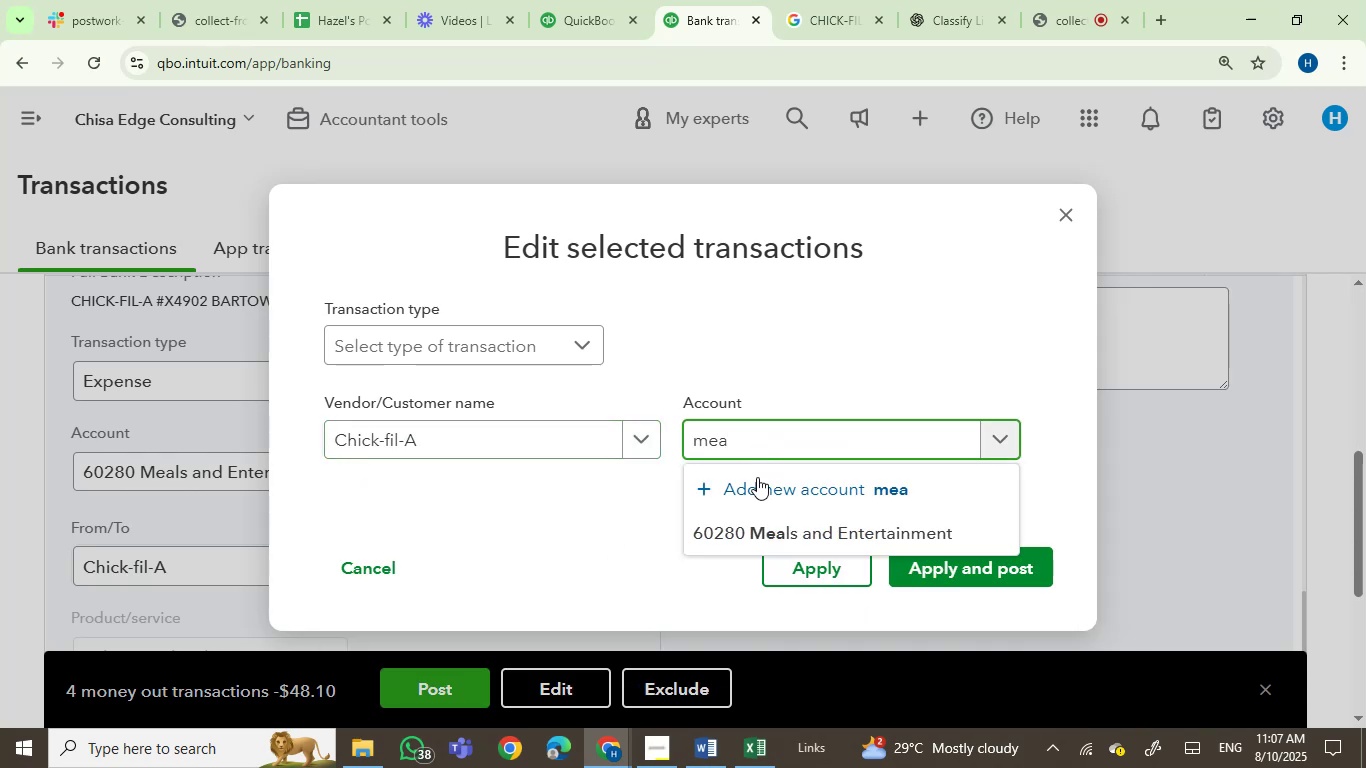 
left_click([781, 522])
 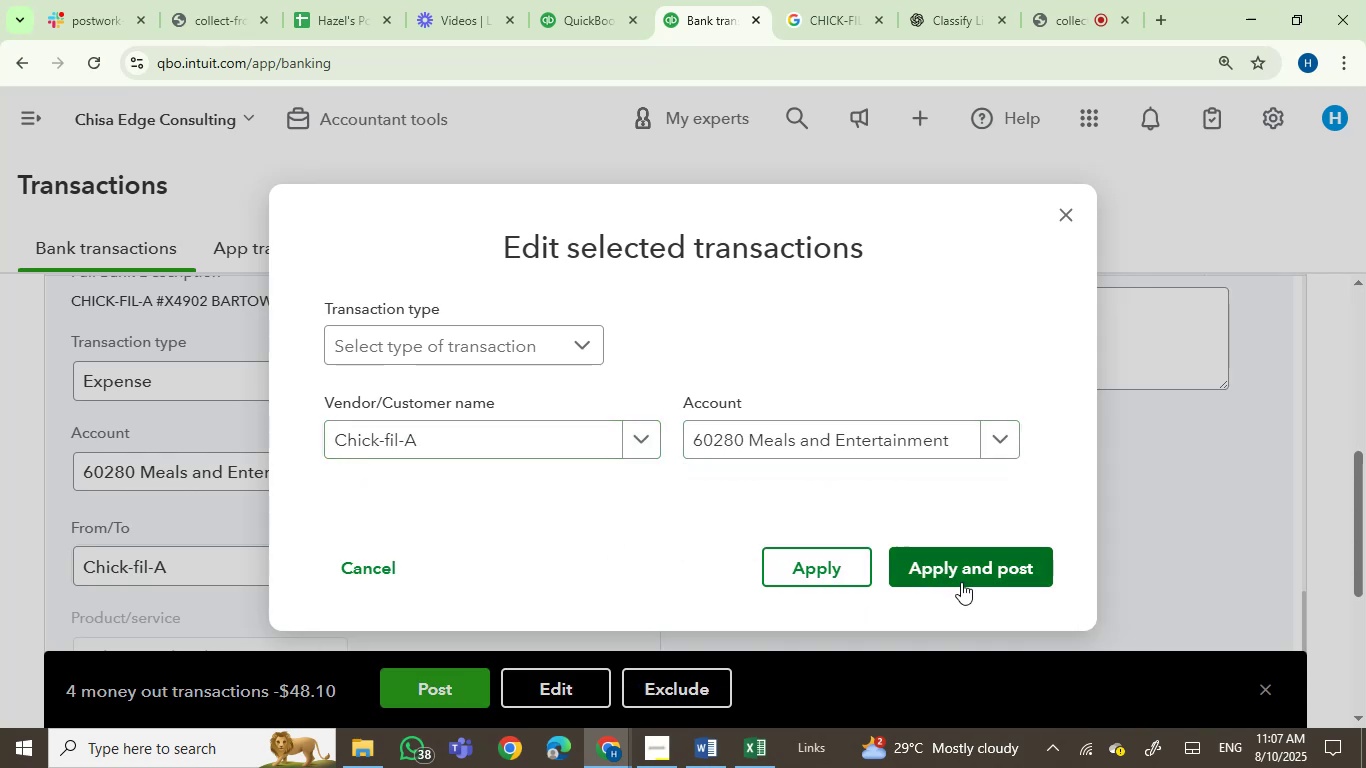 
left_click([961, 582])
 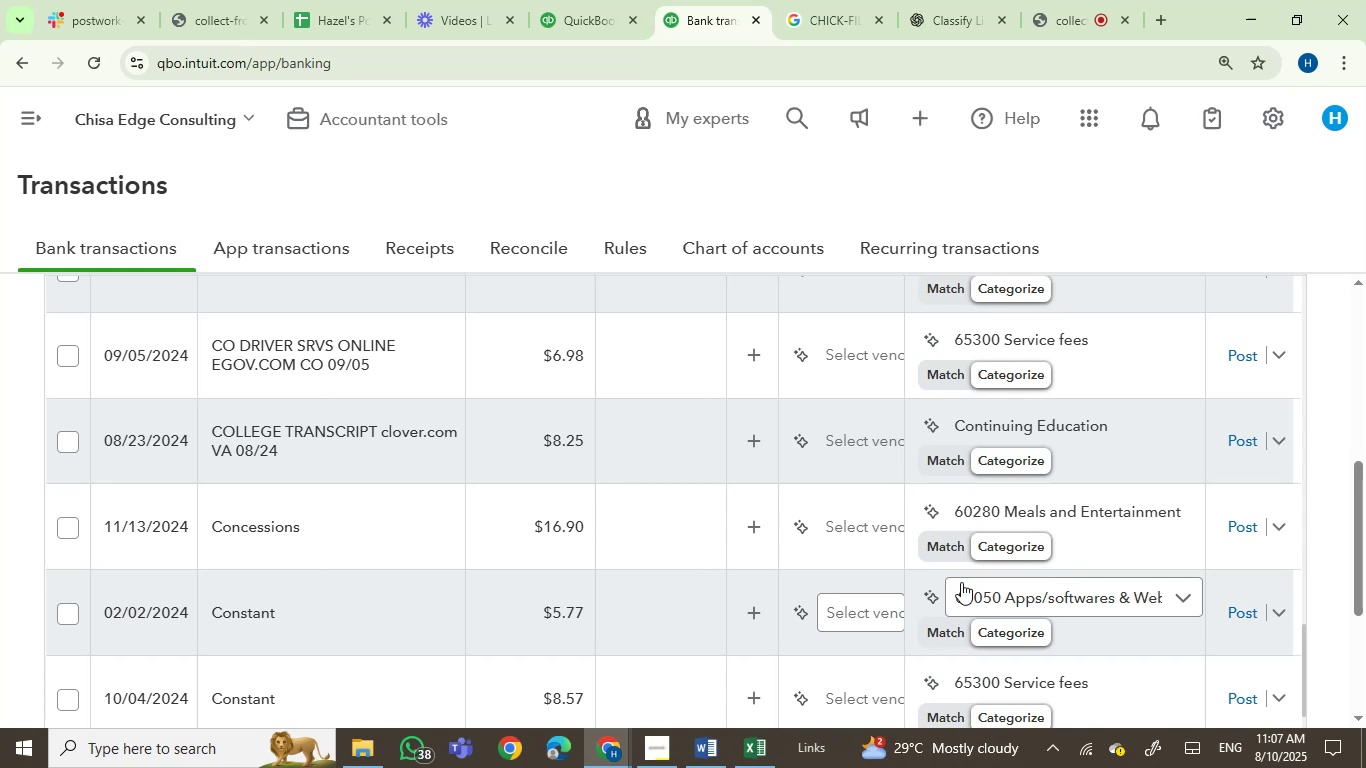 
wait(21.75)
 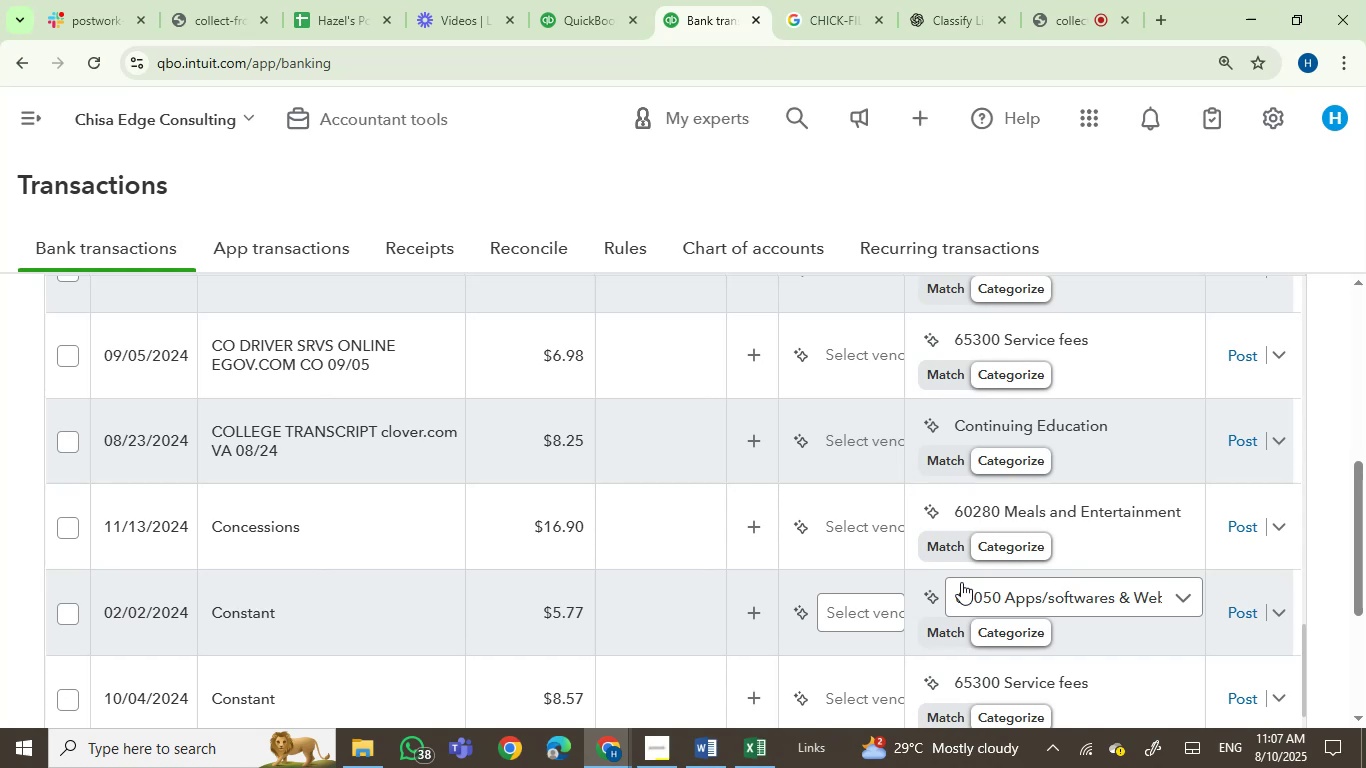 
scroll: coordinate [436, 576], scroll_direction: down, amount: 1.0
 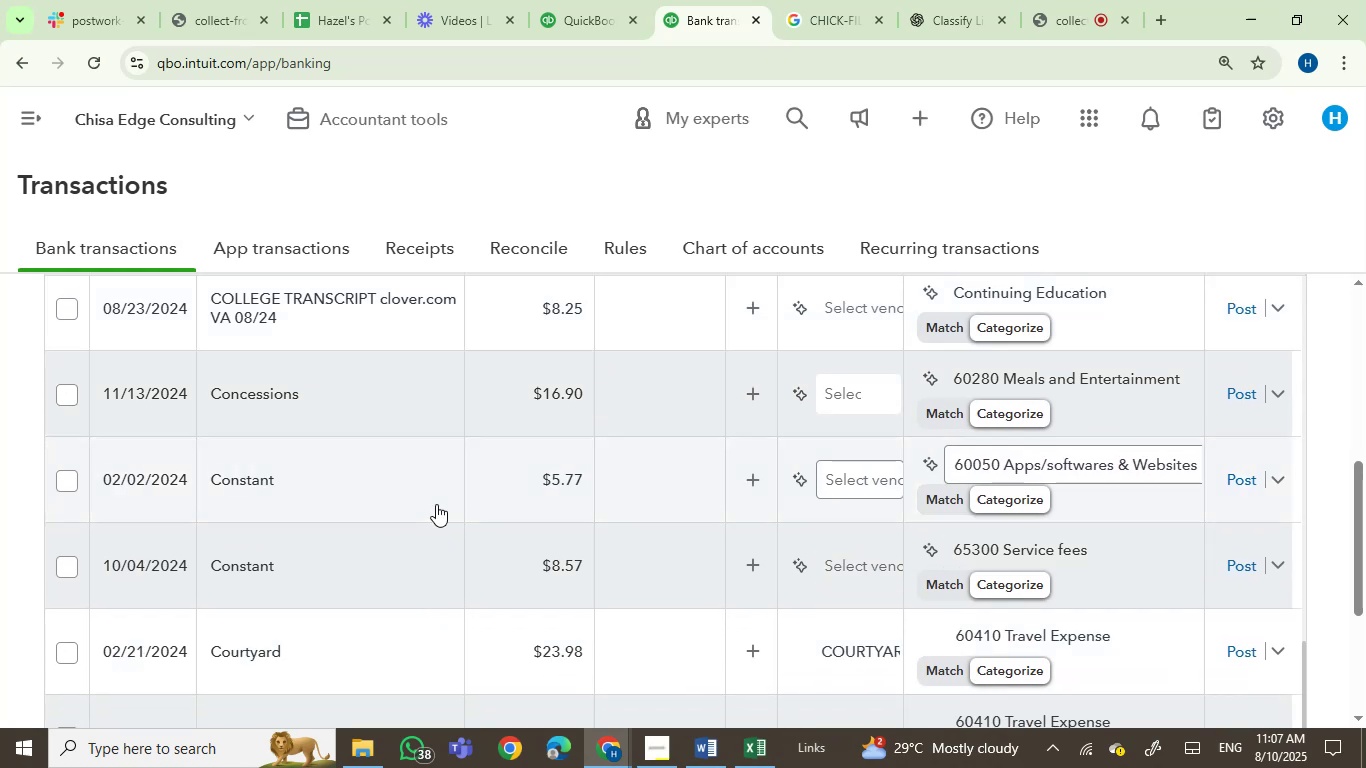 
scroll: coordinate [473, 424], scroll_direction: up, amount: 4.0
 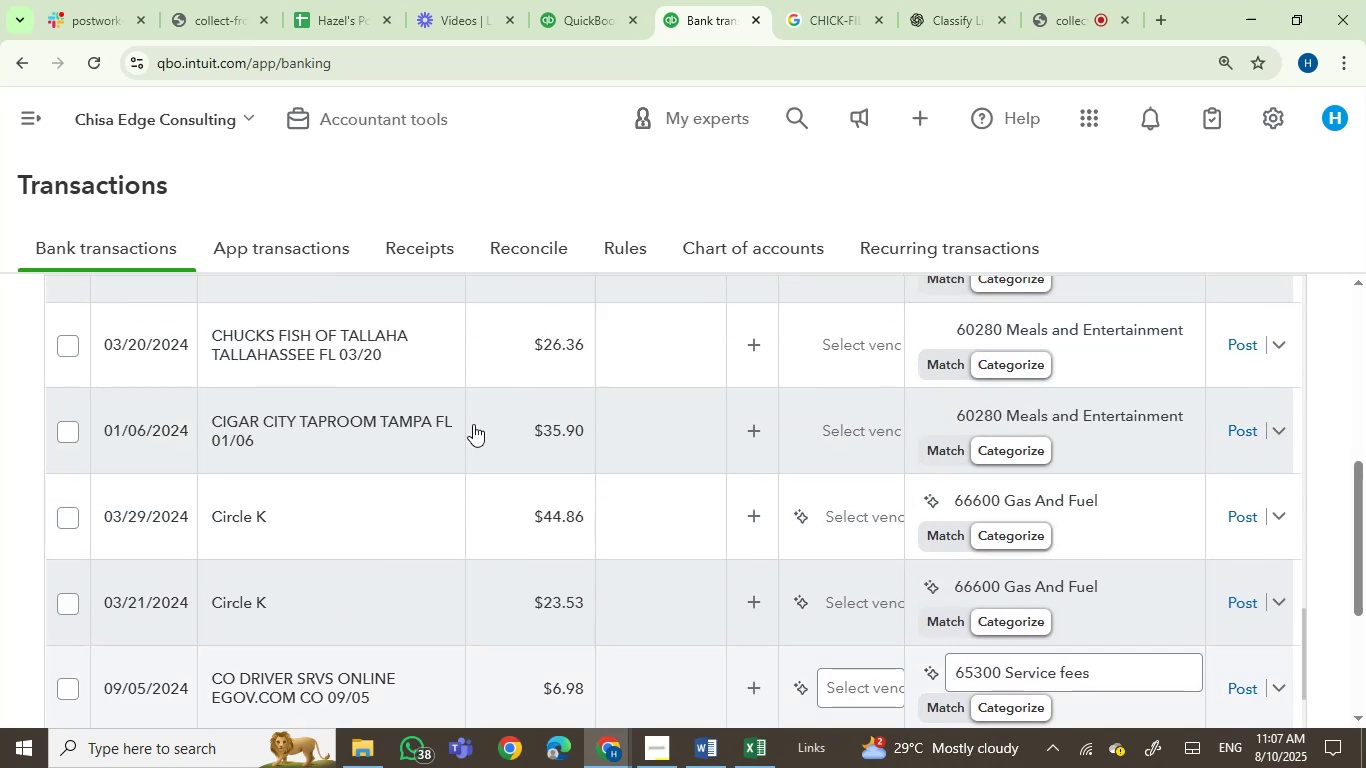 
scroll: coordinate [473, 424], scroll_direction: down, amount: 1.0
 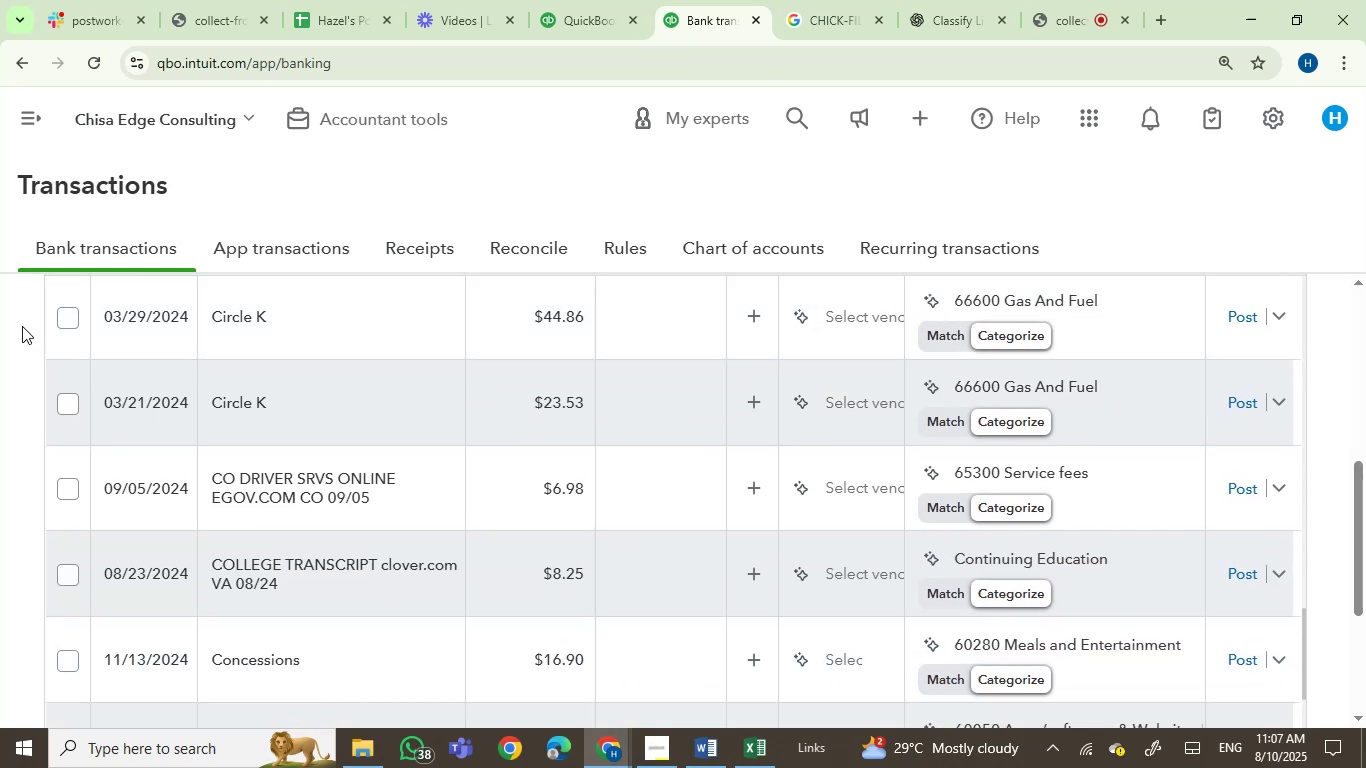 
left_click([60, 315])
 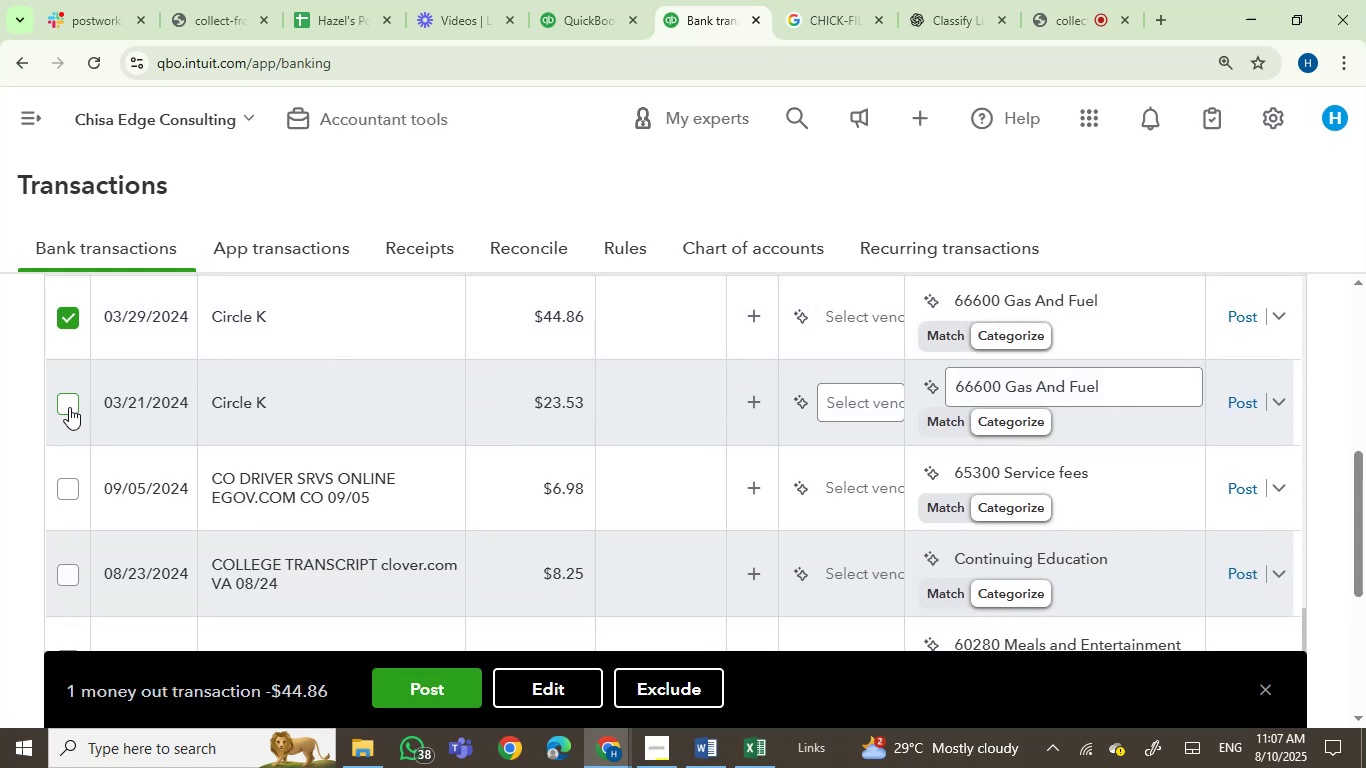 
left_click([69, 405])
 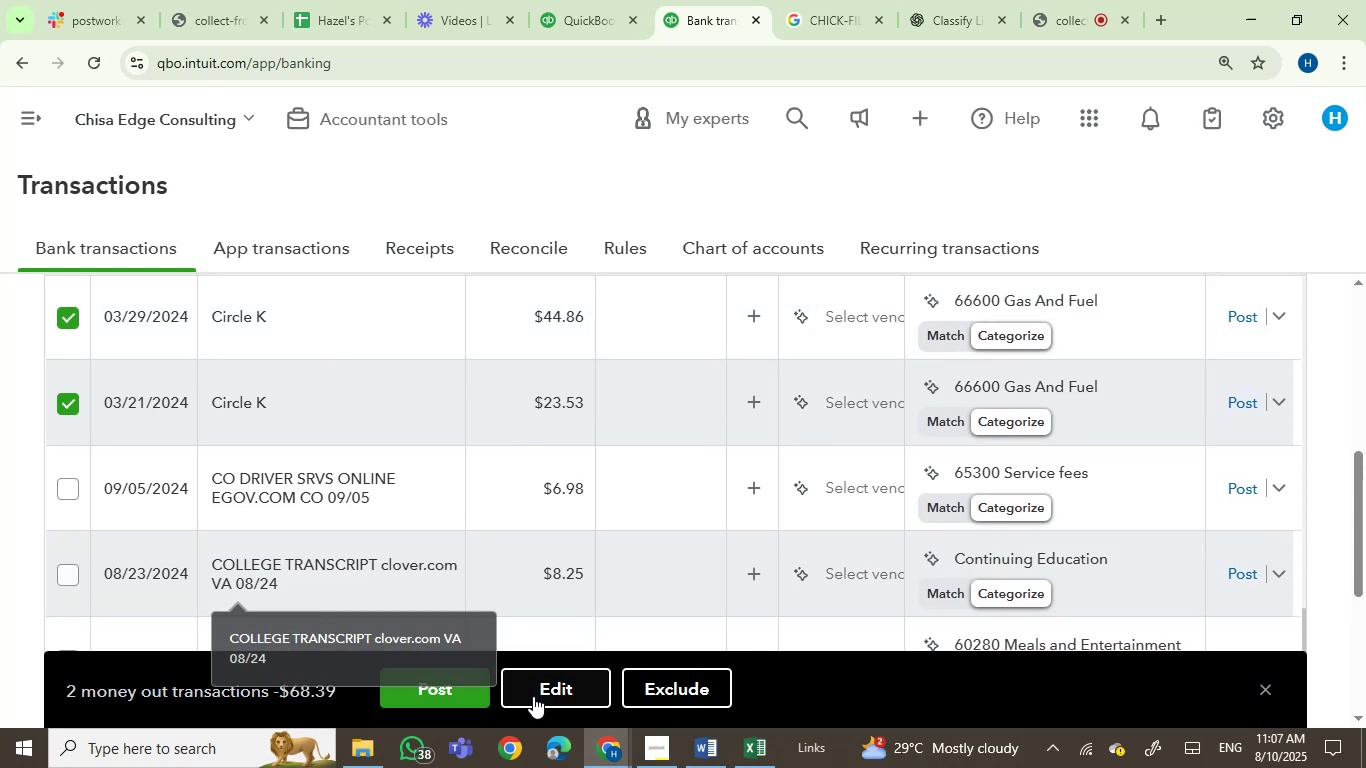 
left_click([533, 696])
 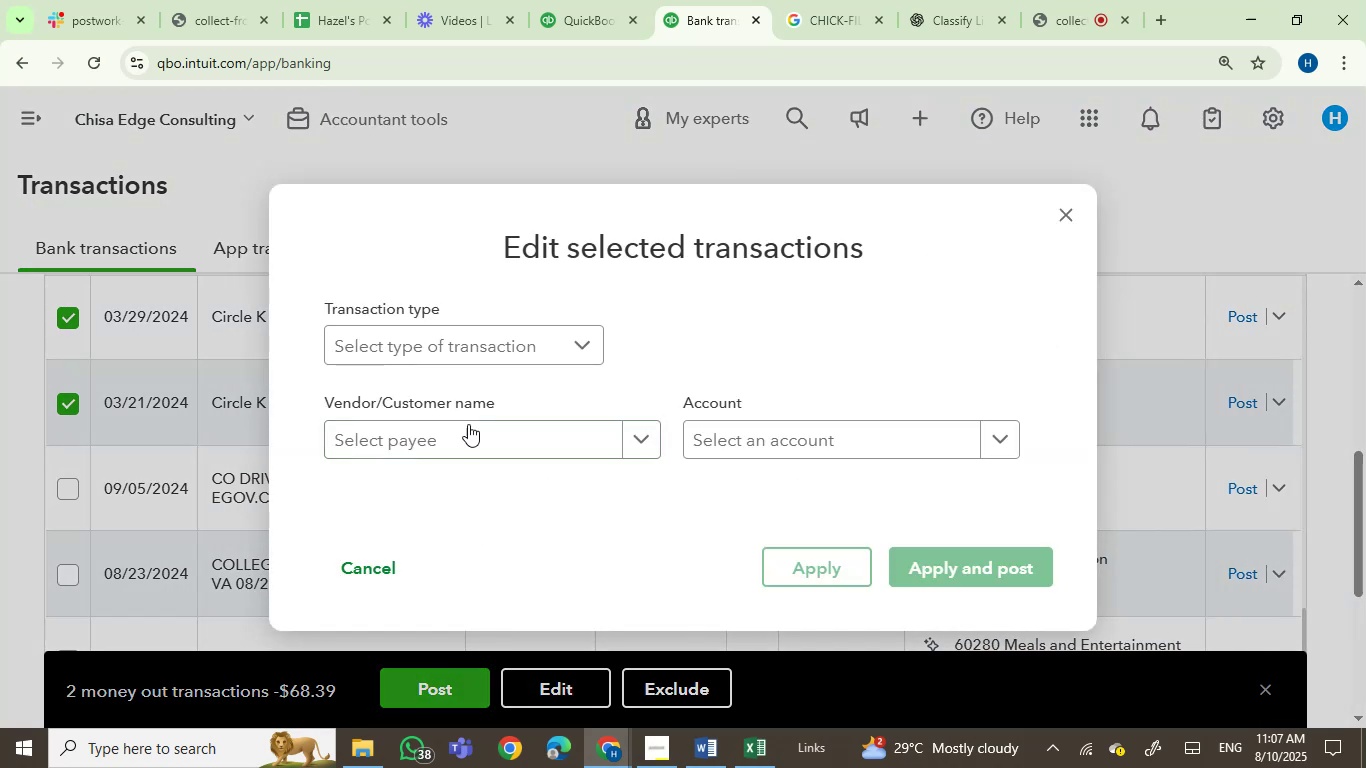 
left_click([470, 444])
 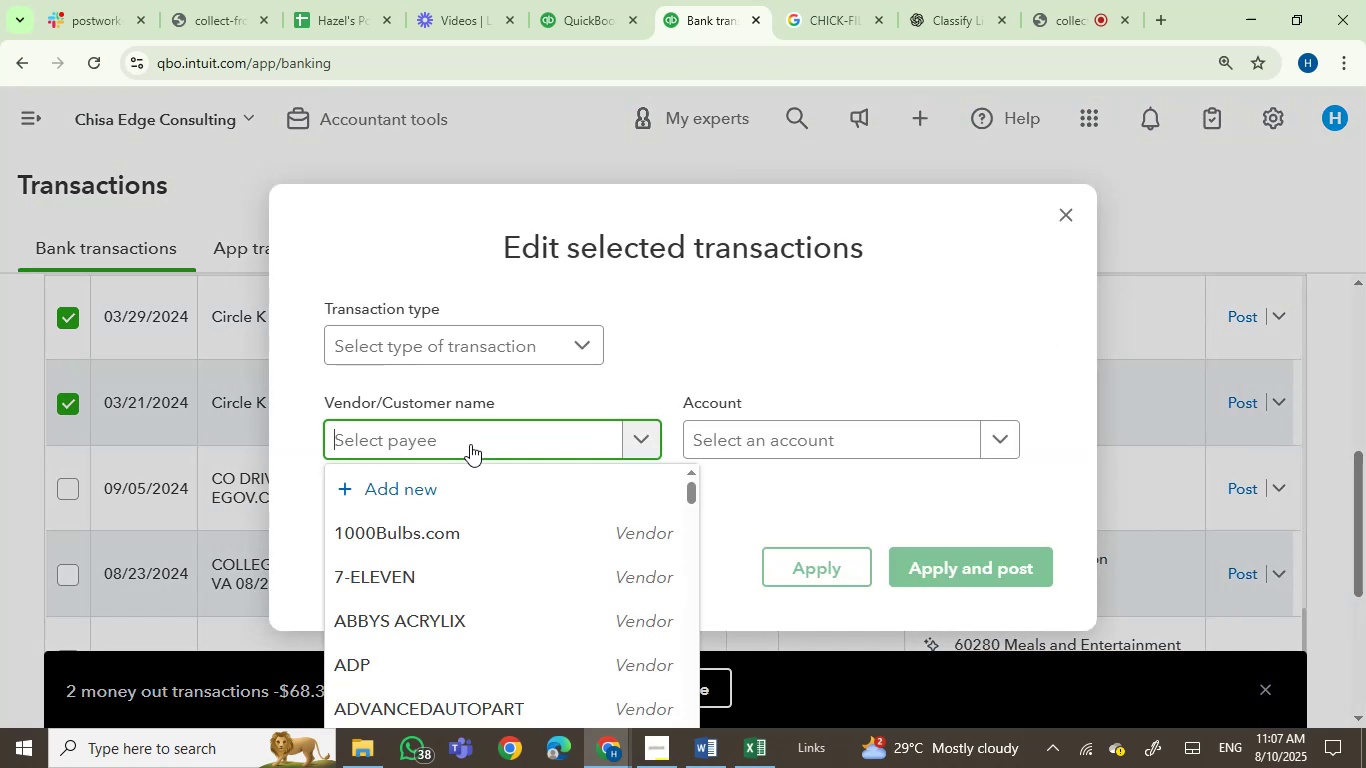 
type(circ)
 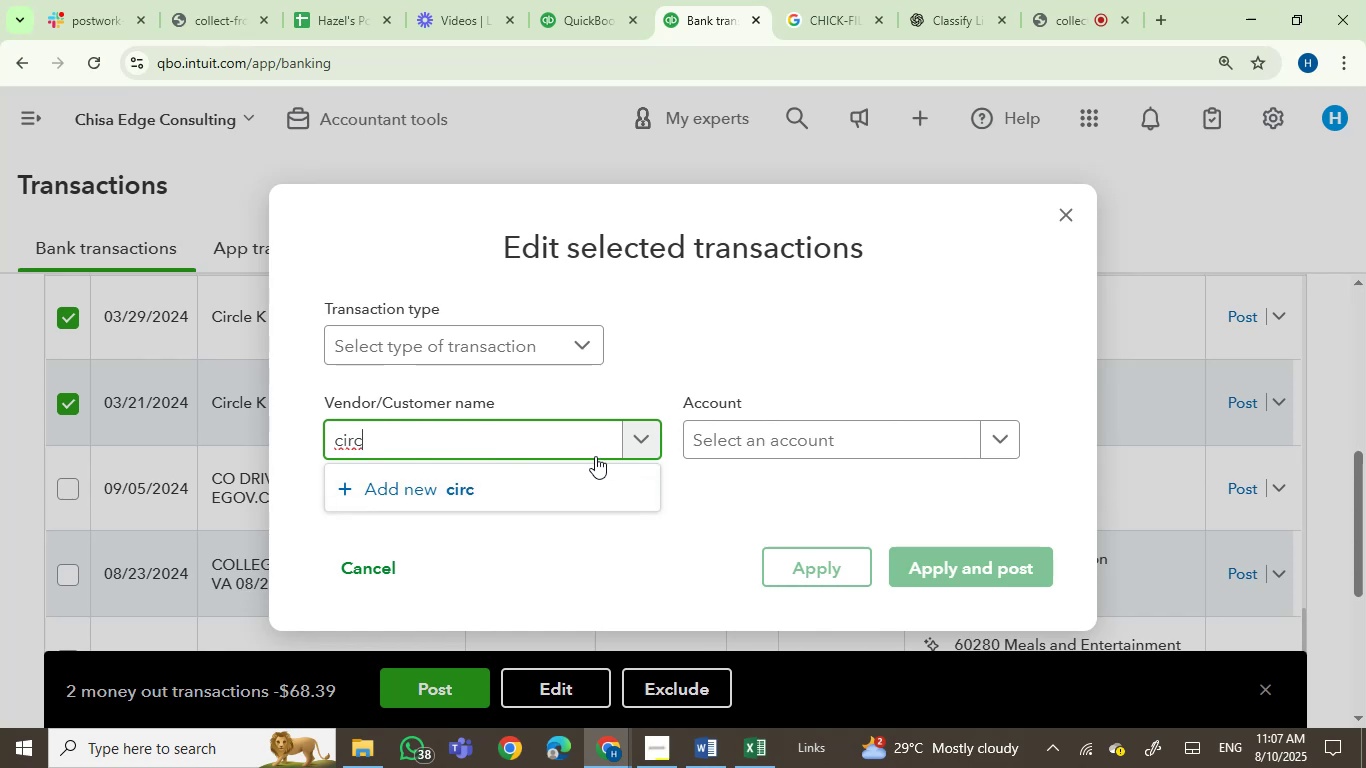 
key(Backspace)
 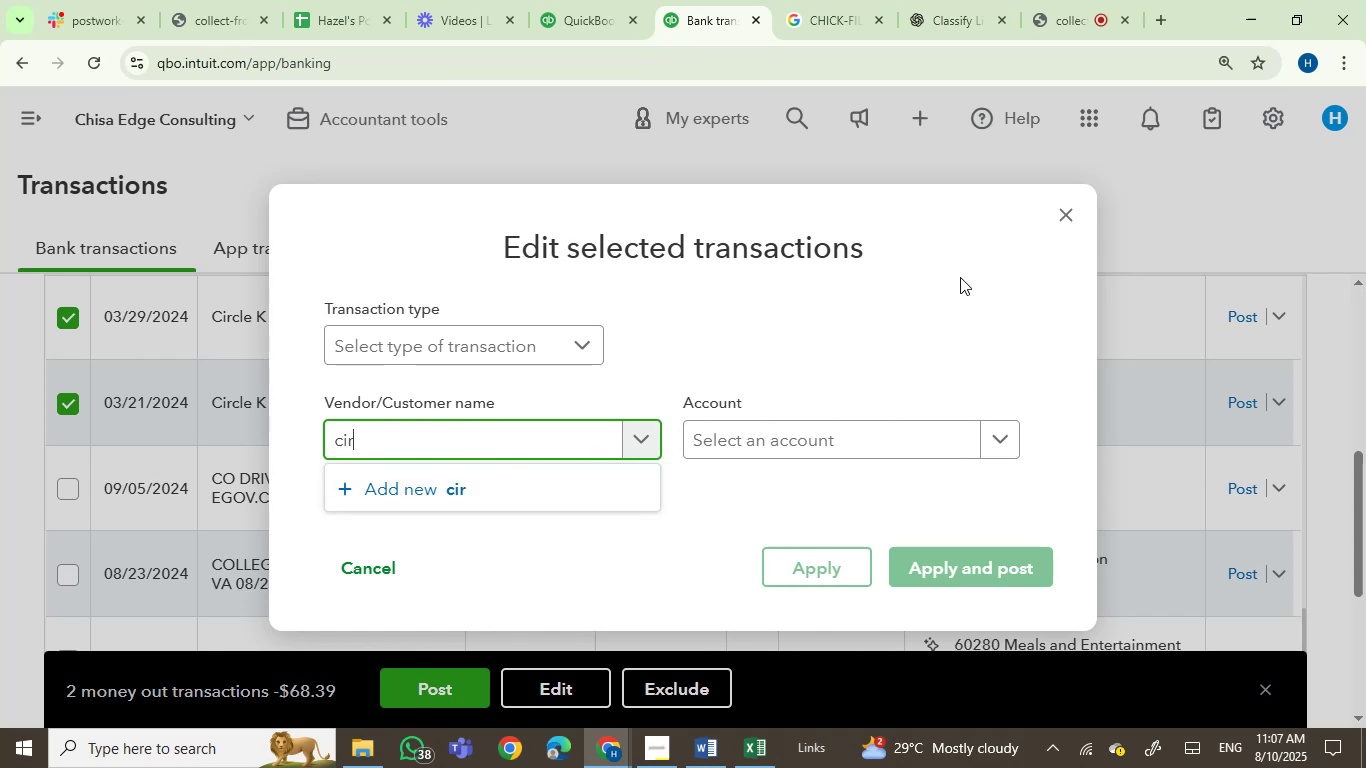 
left_click([1068, 213])
 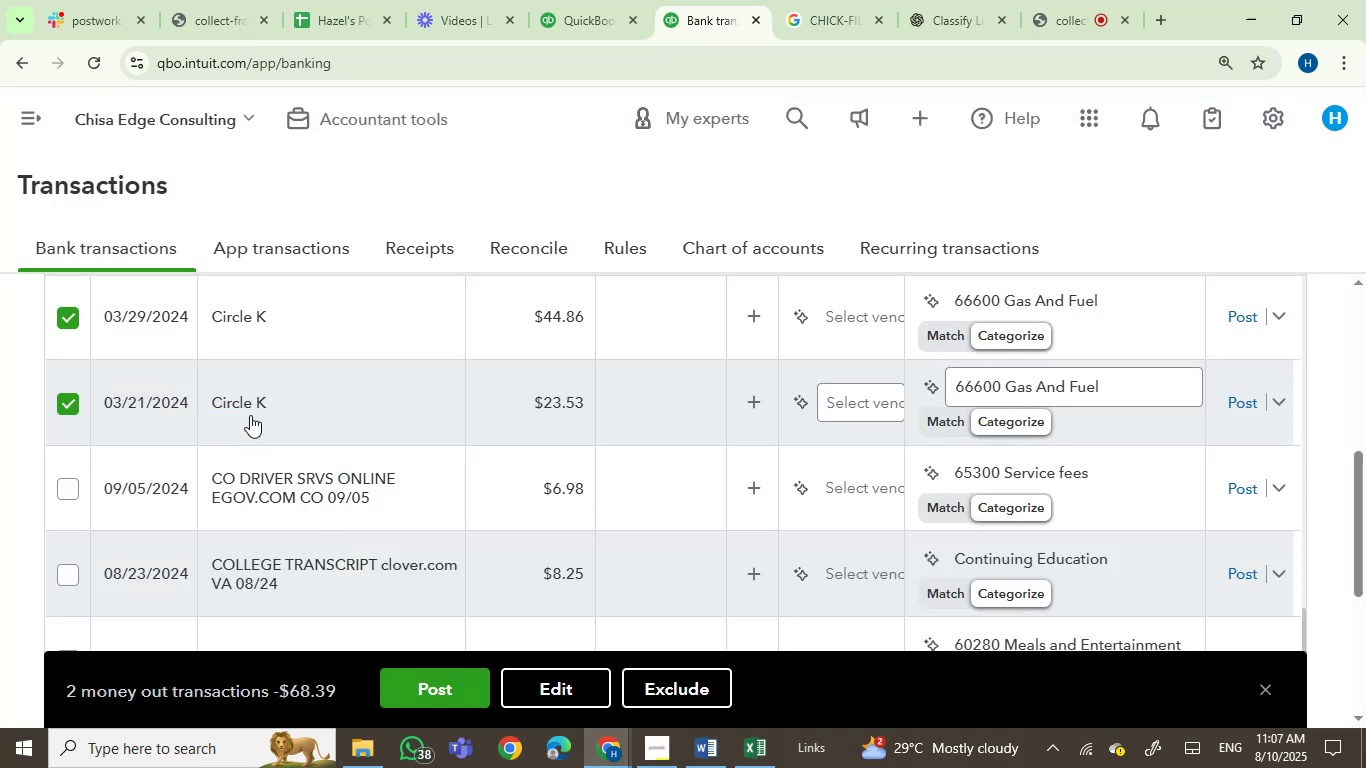 
left_click([274, 401])
 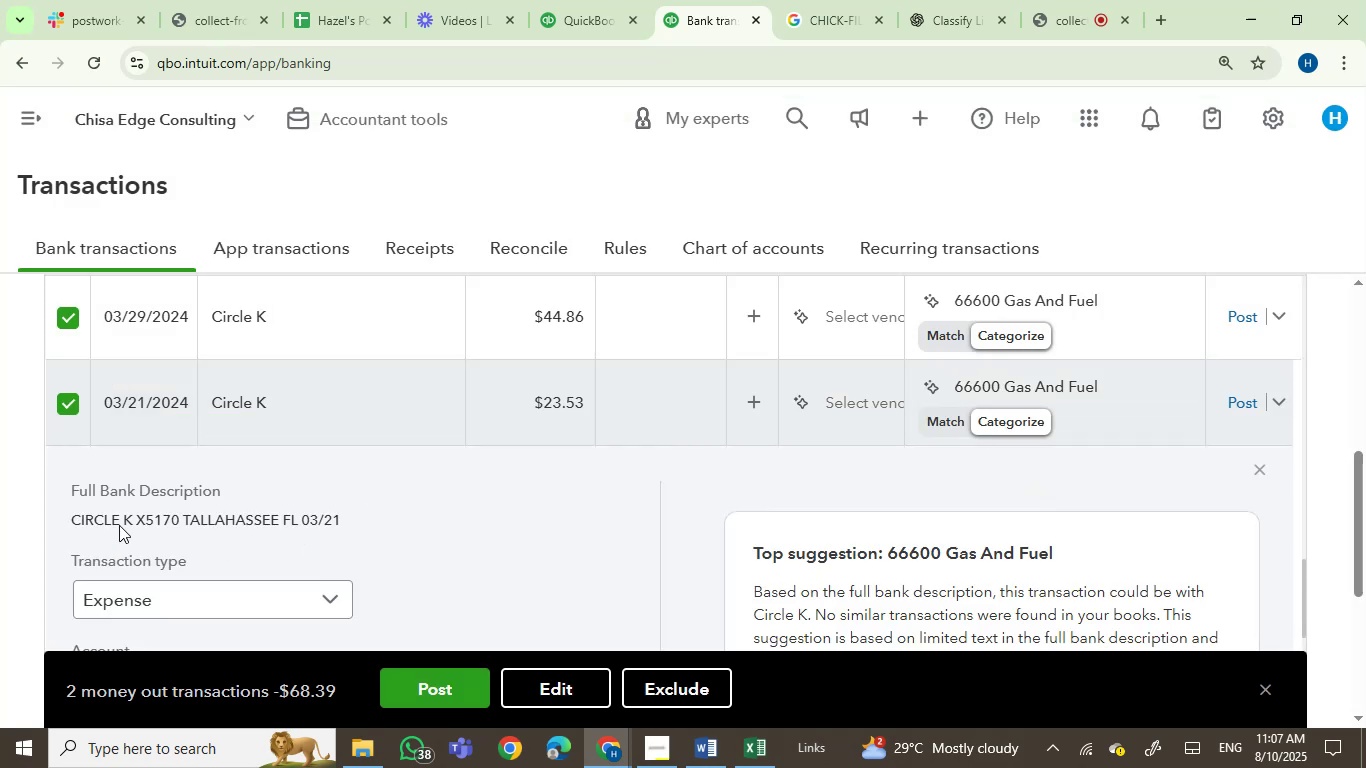 
left_click([95, 520])
 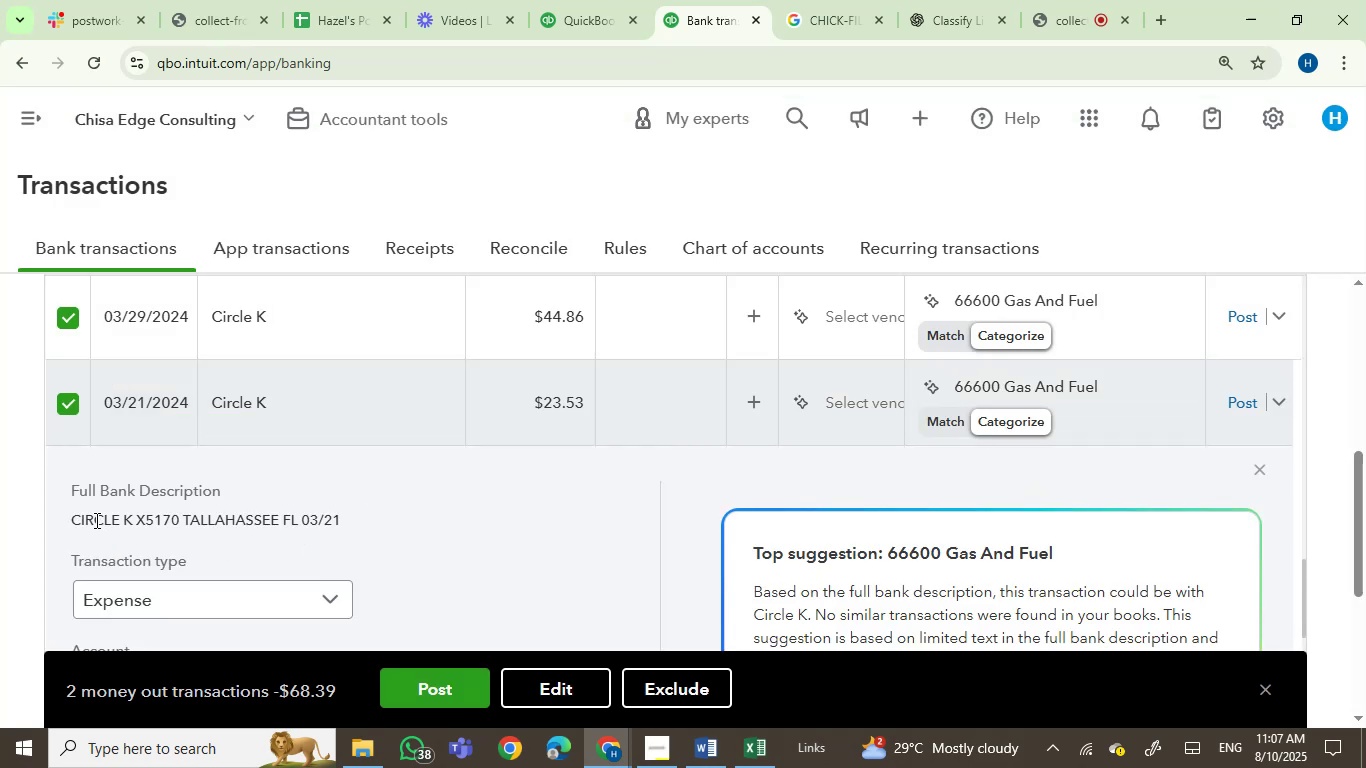 
left_click_drag(start_coordinate=[95, 520], to_coordinate=[128, 520])
 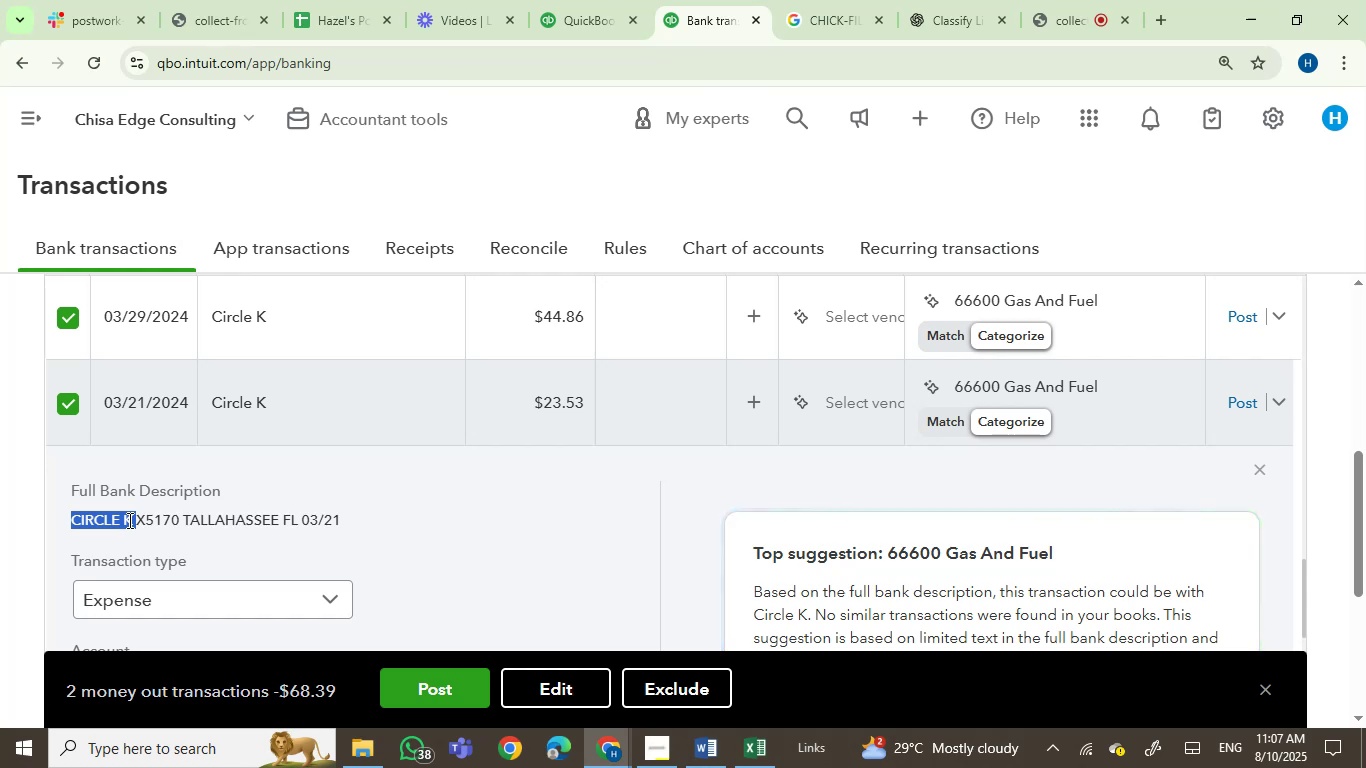 
key(Control+C)
 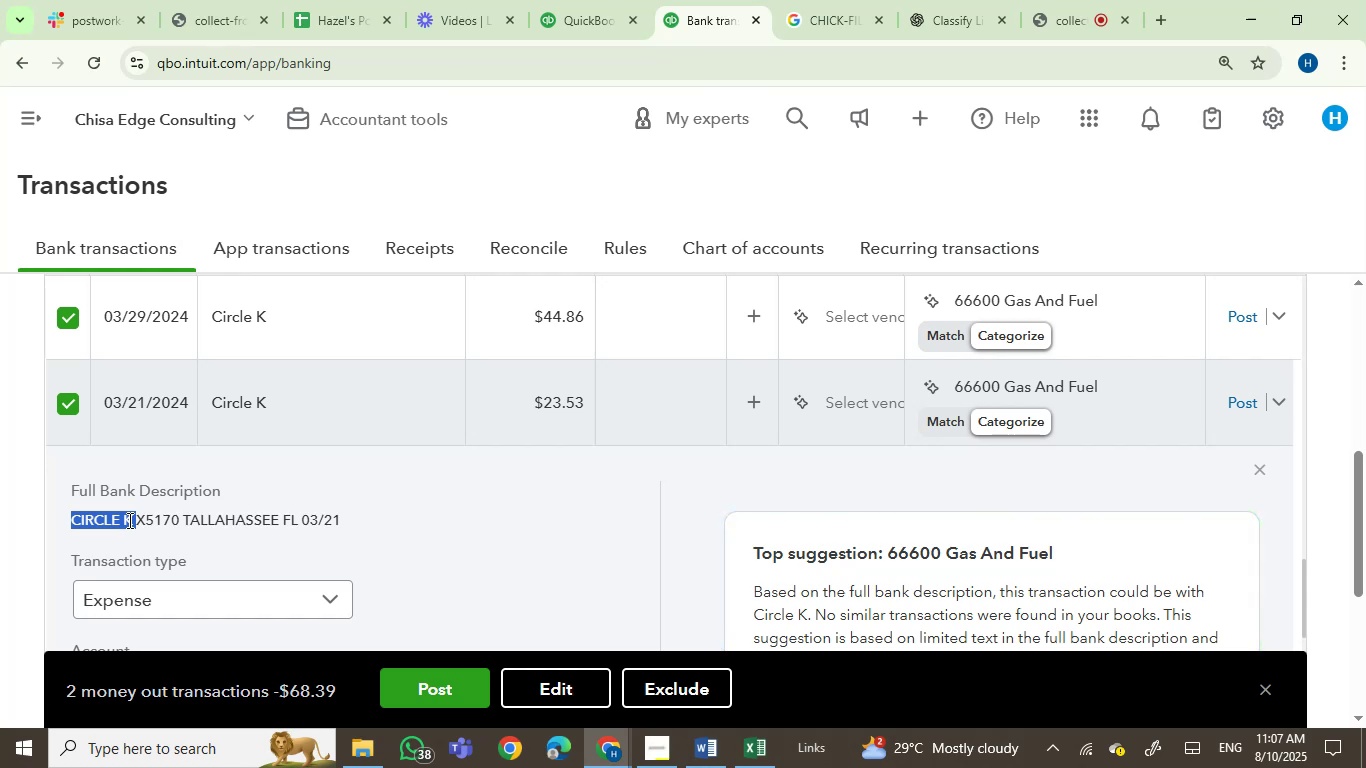 
scroll: coordinate [361, 298], scroll_direction: down, amount: 2.0
 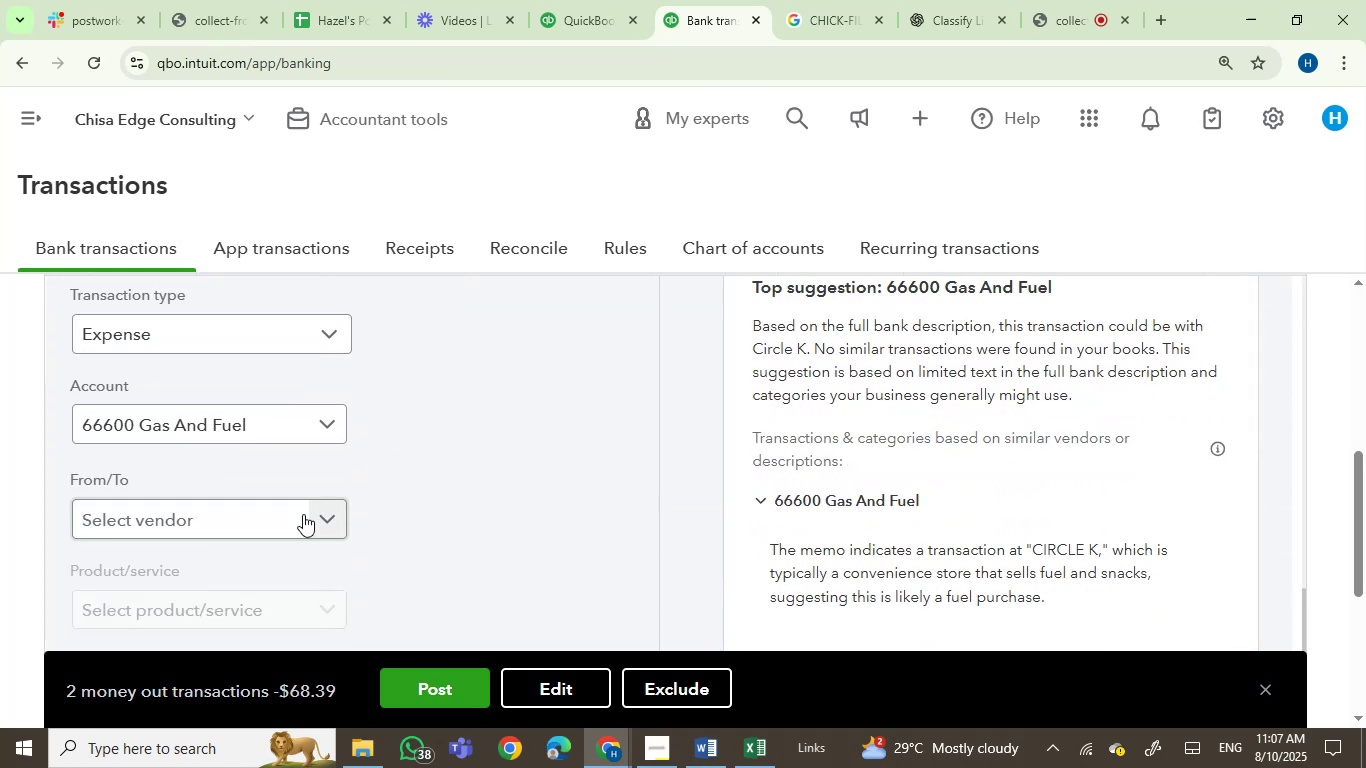 
scroll: coordinate [292, 498], scroll_direction: up, amount: 2.0
 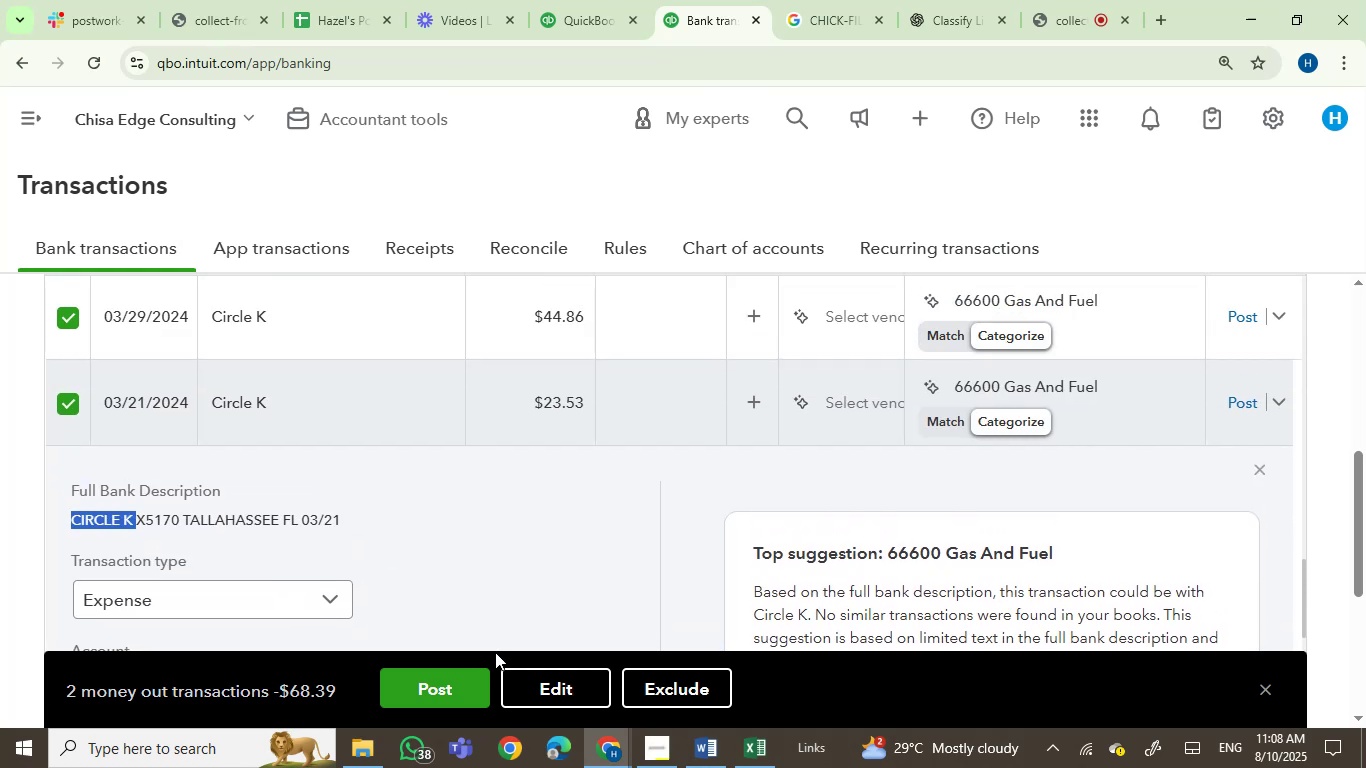 
left_click([529, 685])
 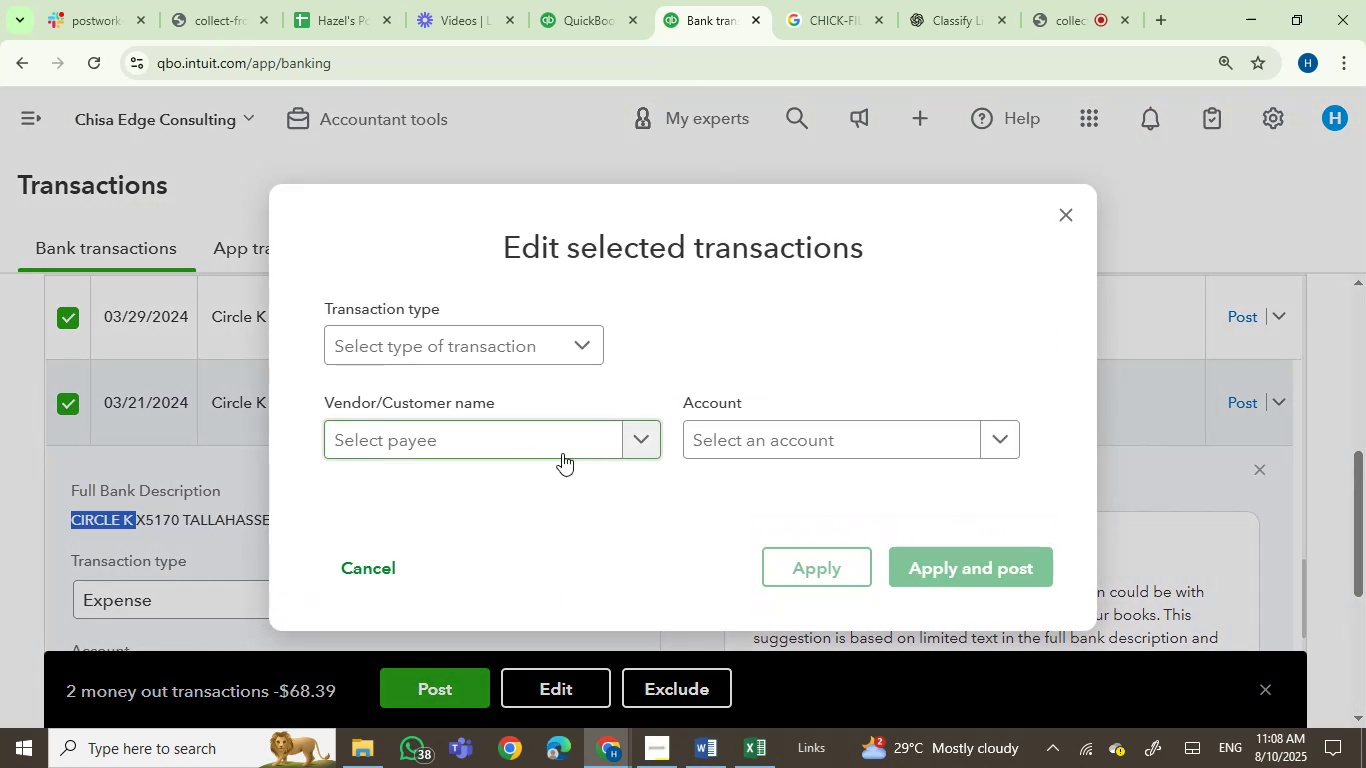 
left_click([567, 447])
 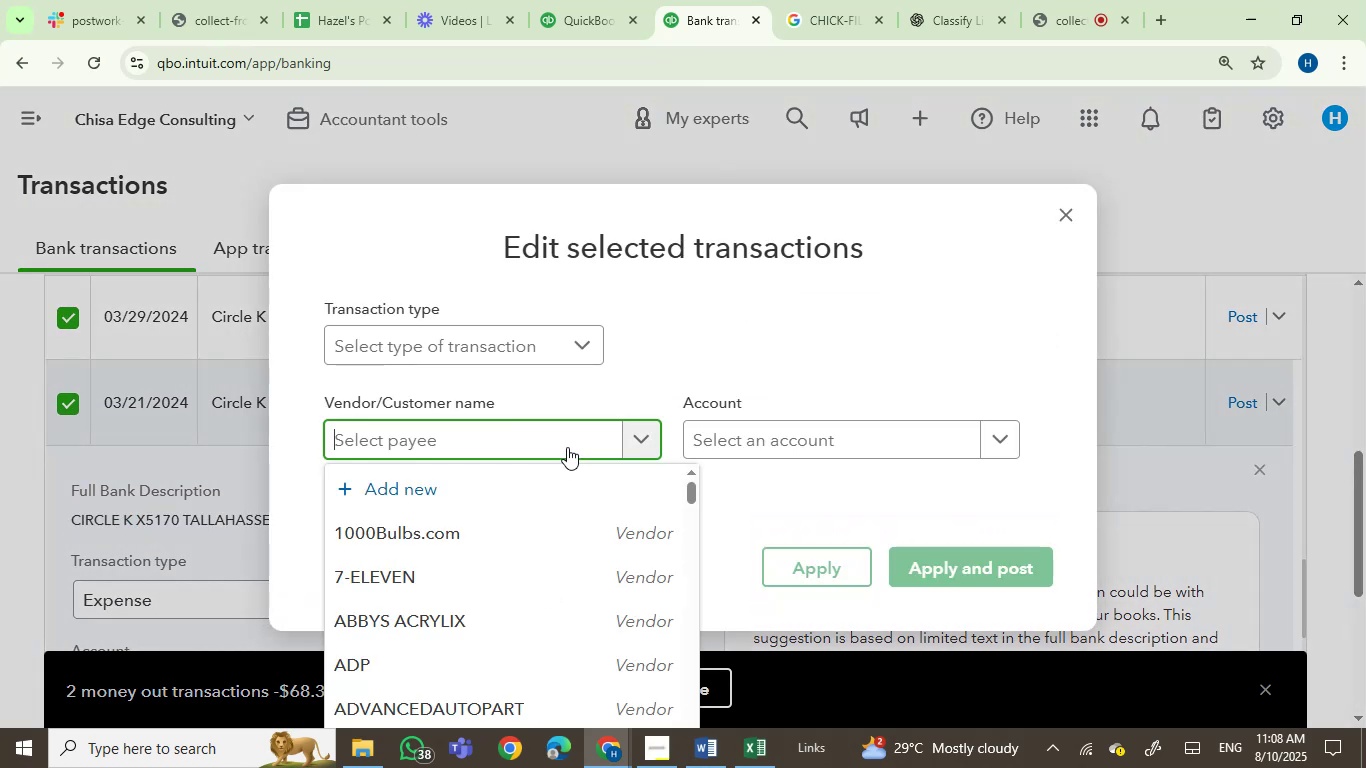 
key(Control+V)
 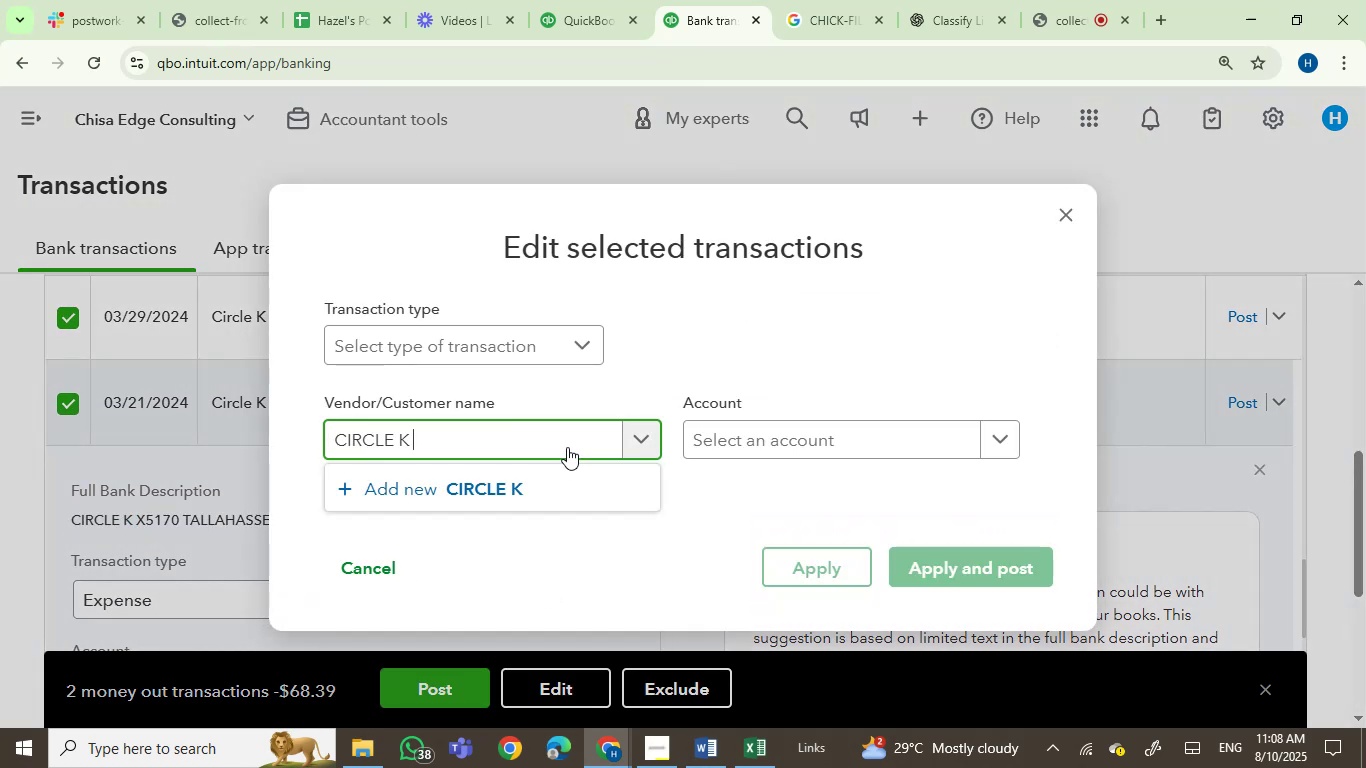 
key(Backspace)
 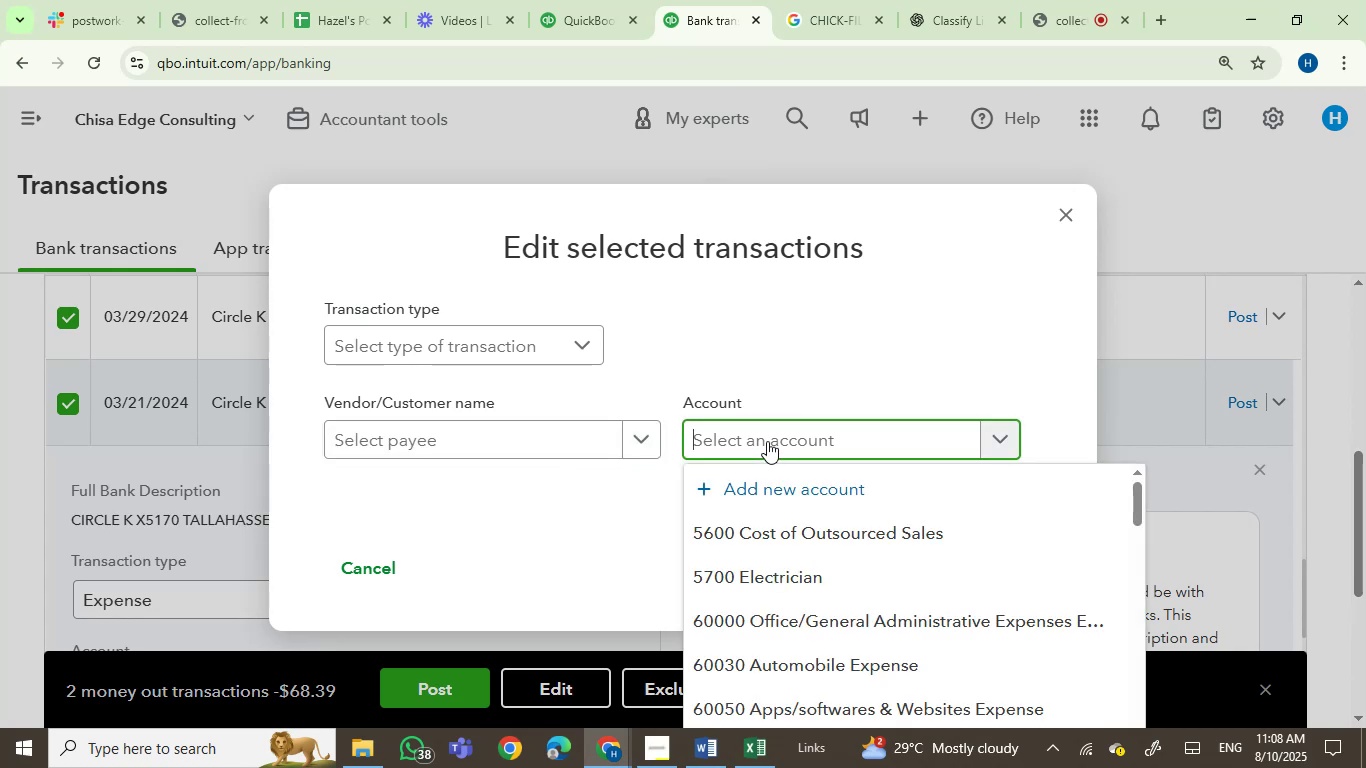 
type(aut)
 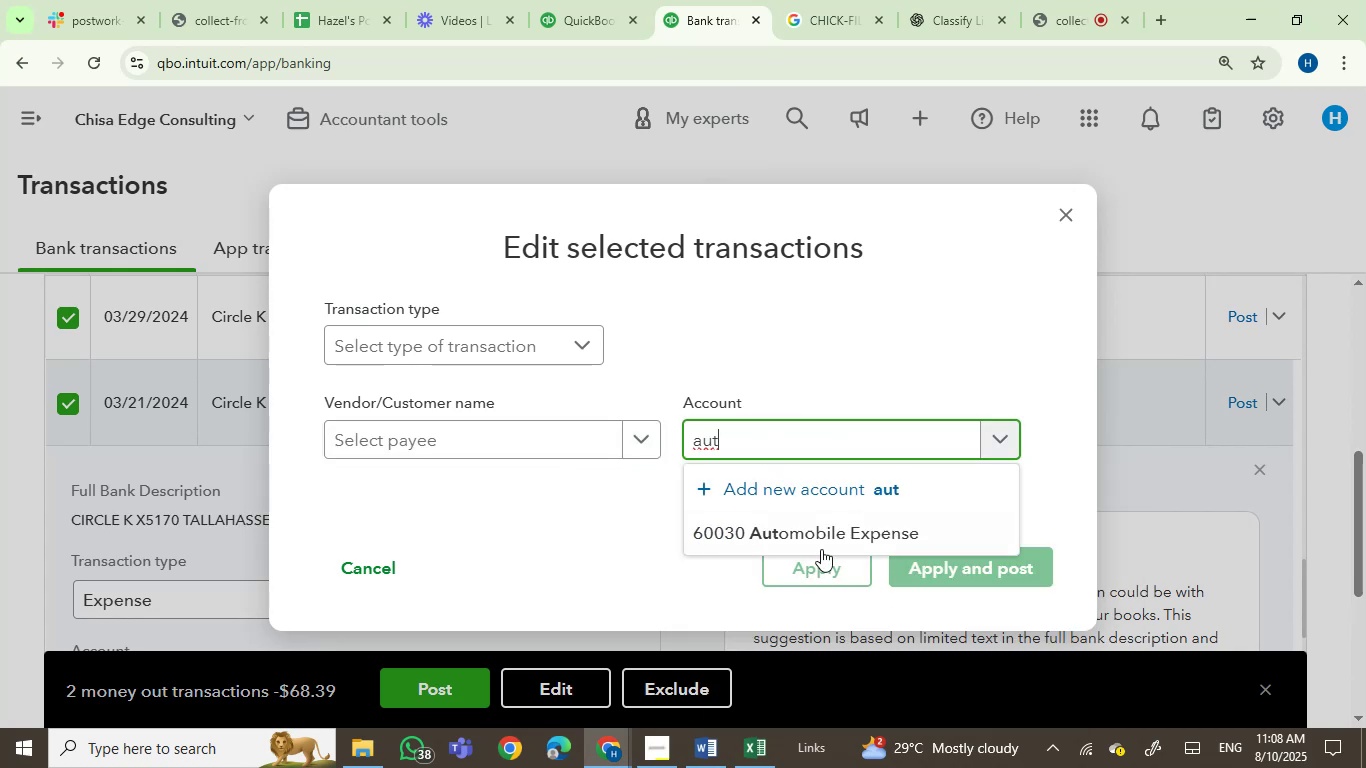 
left_click([830, 535])
 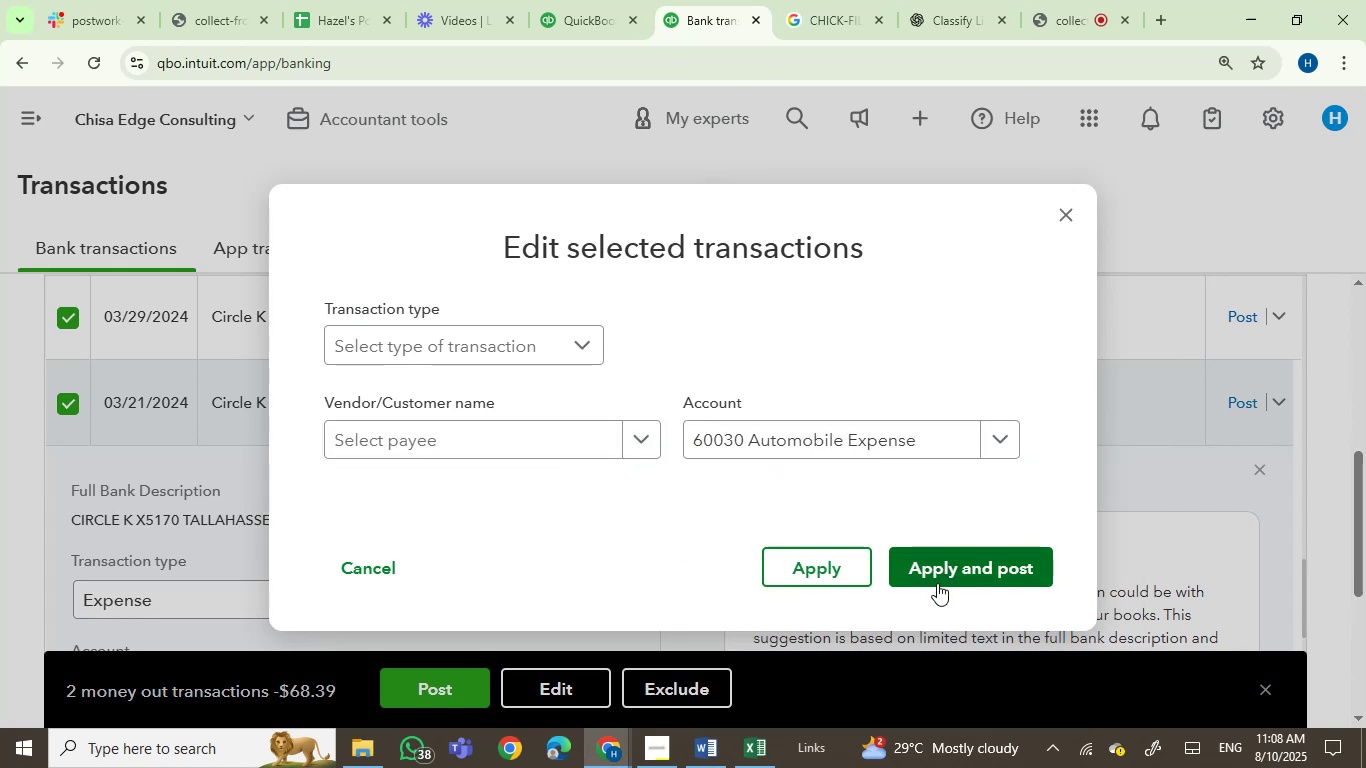 
left_click([946, 576])
 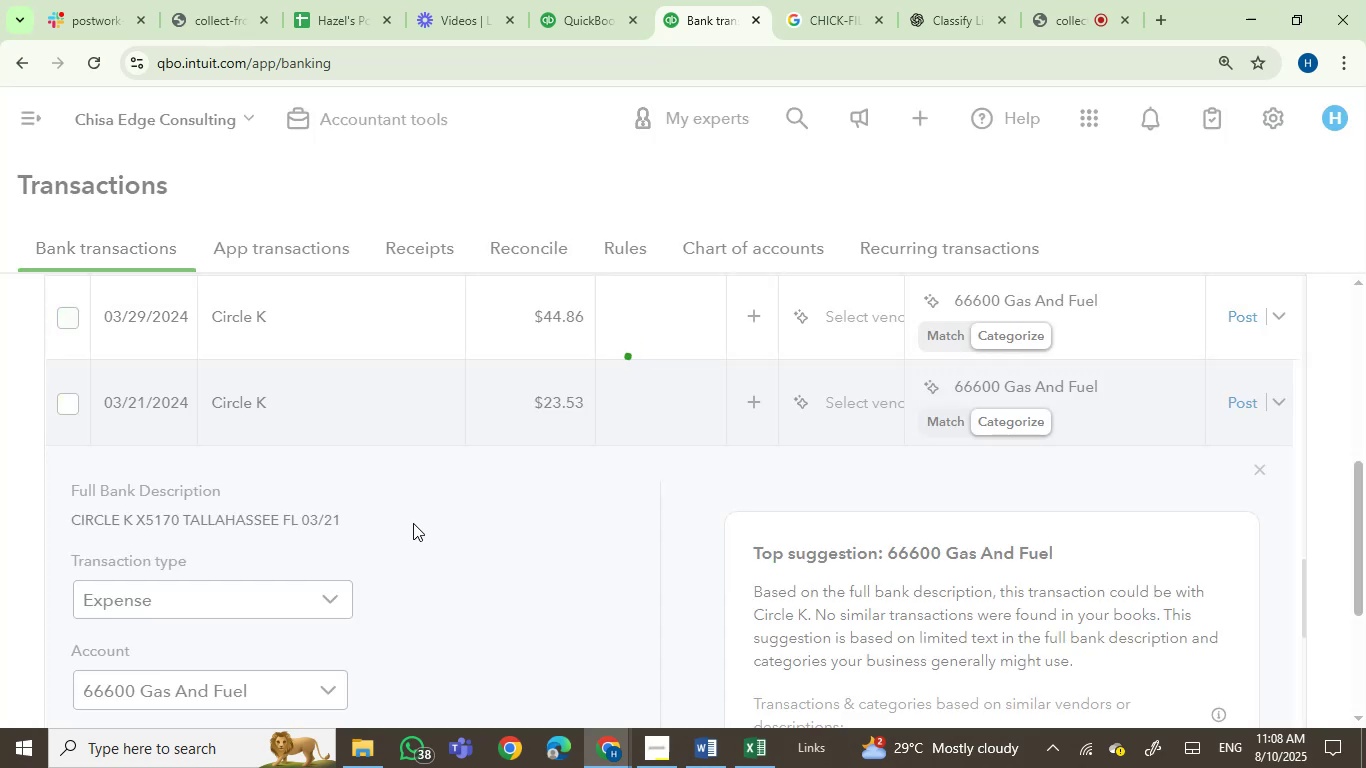 
scroll: coordinate [413, 523], scroll_direction: none, amount: 0.0
 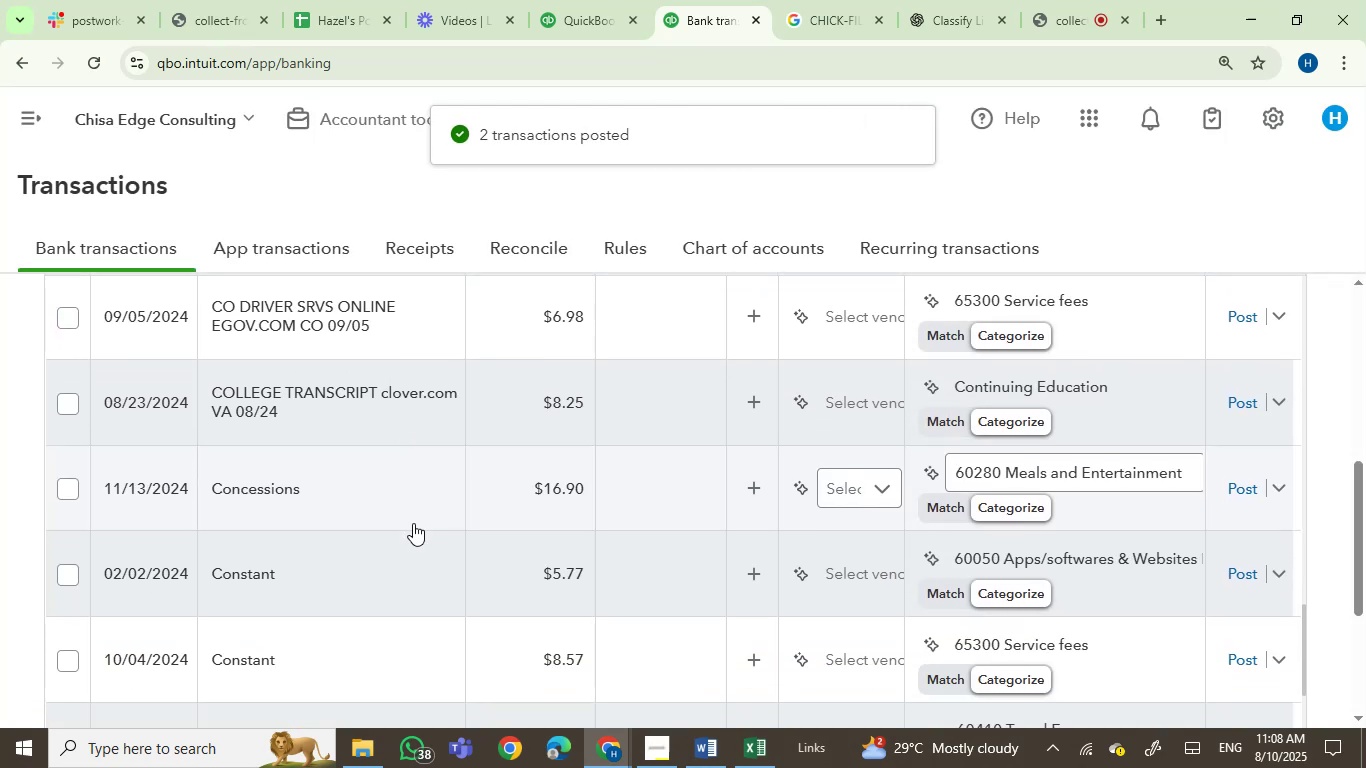 
scroll: coordinate [413, 533], scroll_direction: up, amount: 3.0
 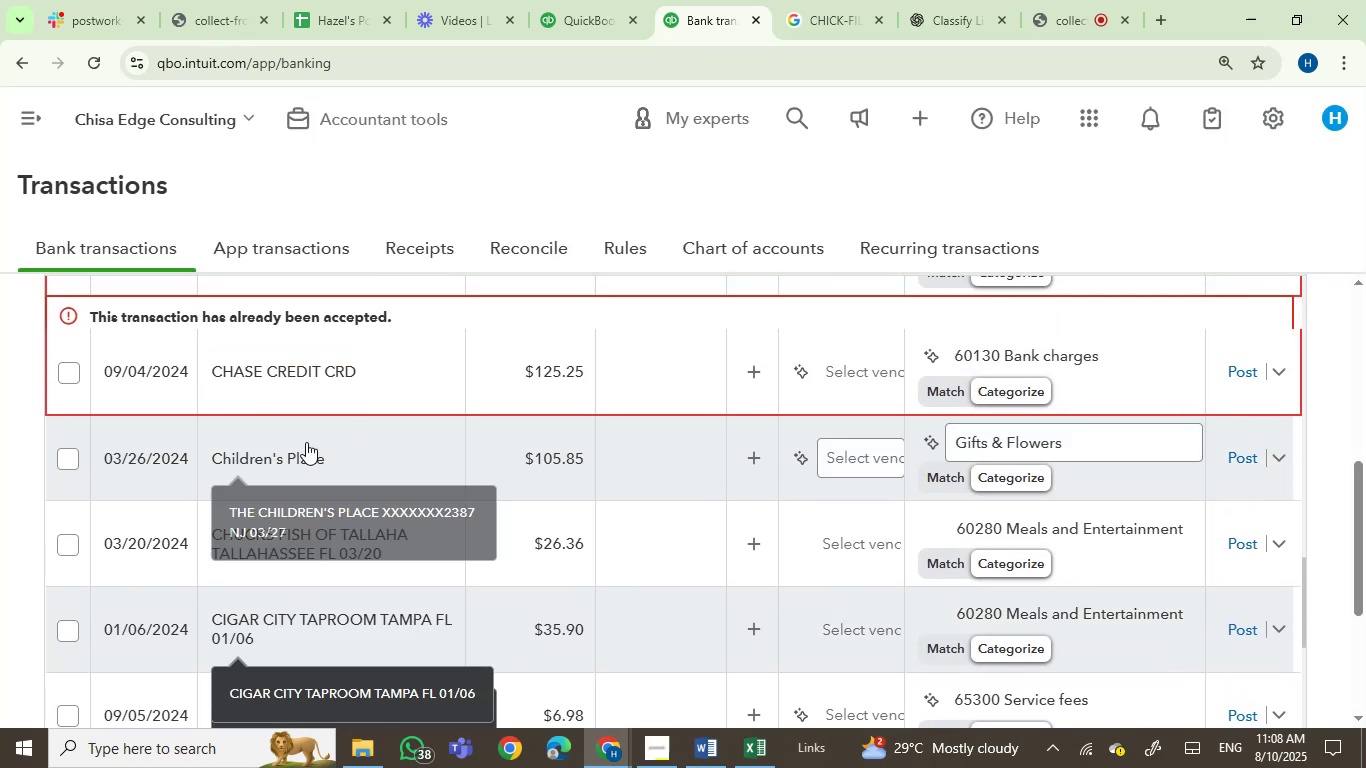 
left_click([296, 458])
 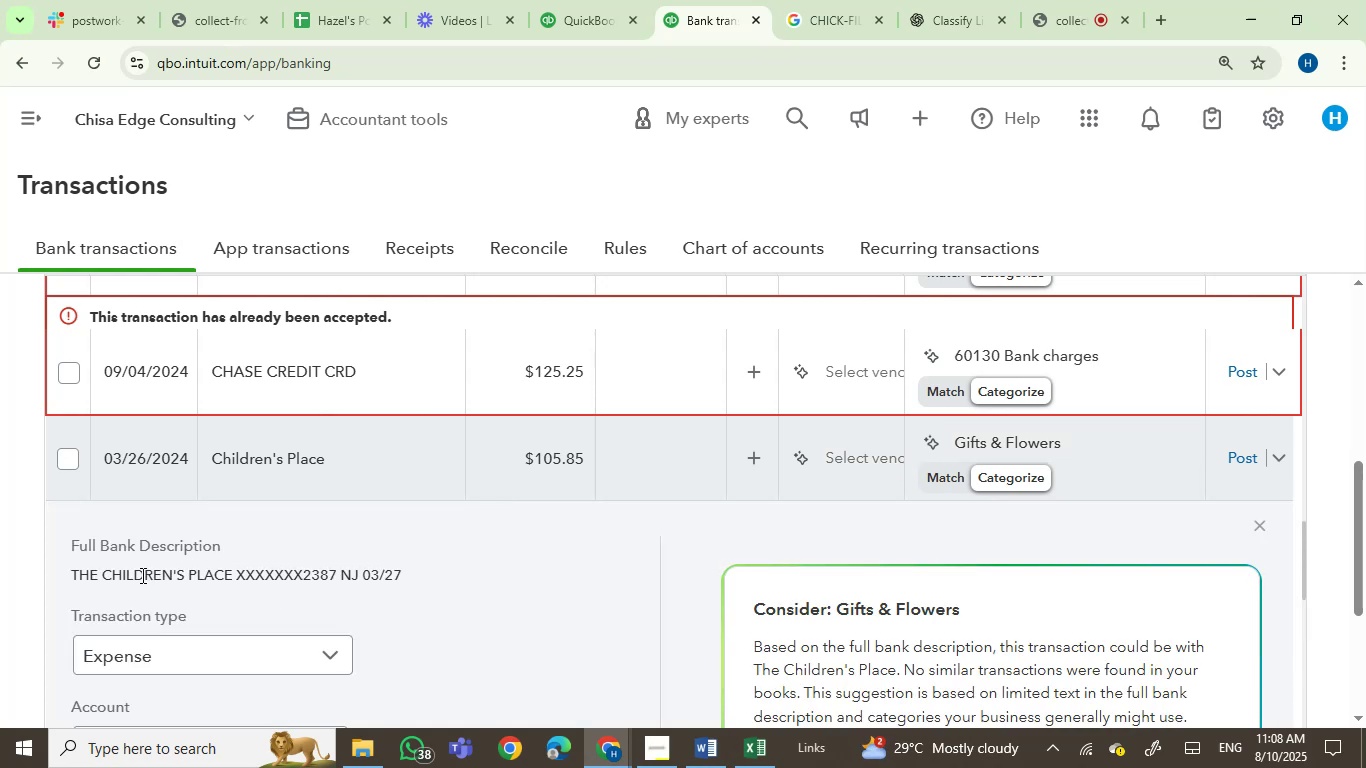 
left_click_drag(start_coordinate=[69, 575], to_coordinate=[229, 580])
 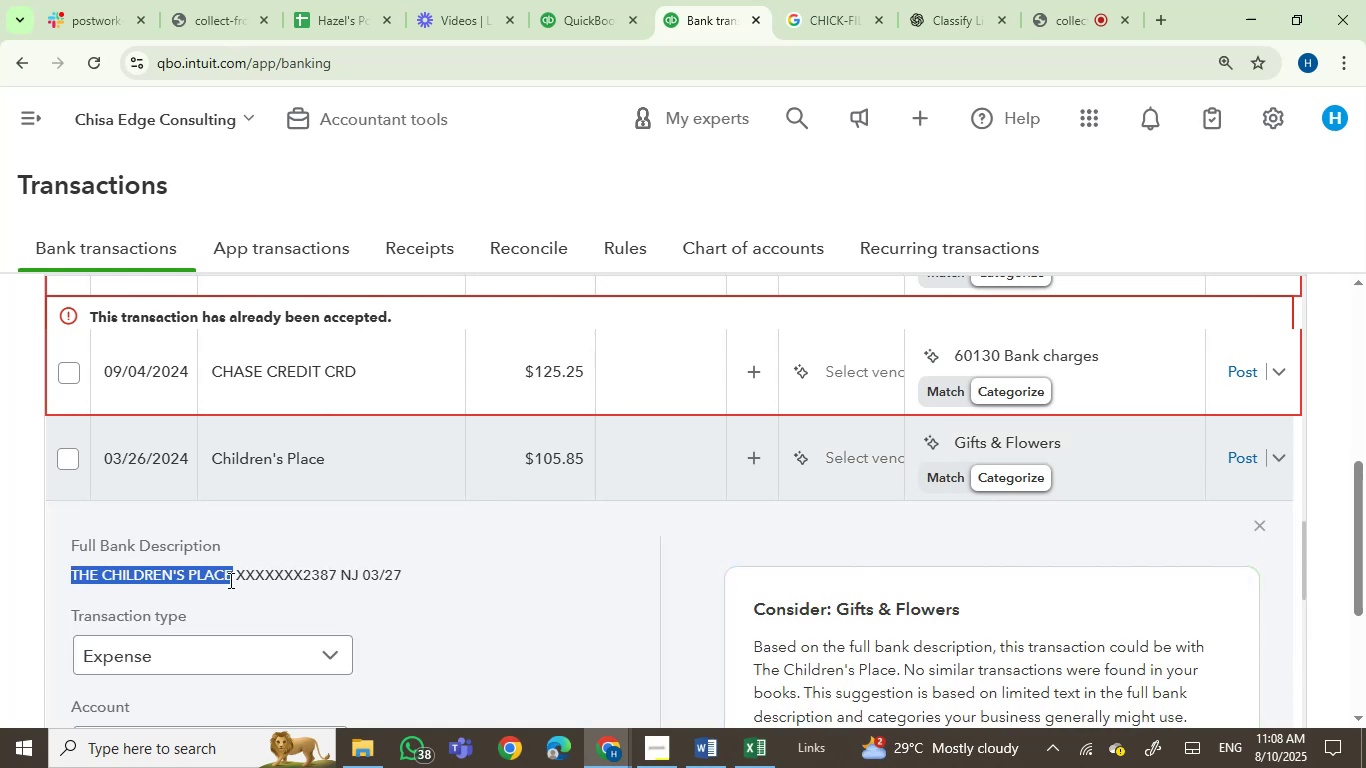 
key(Control+C)
 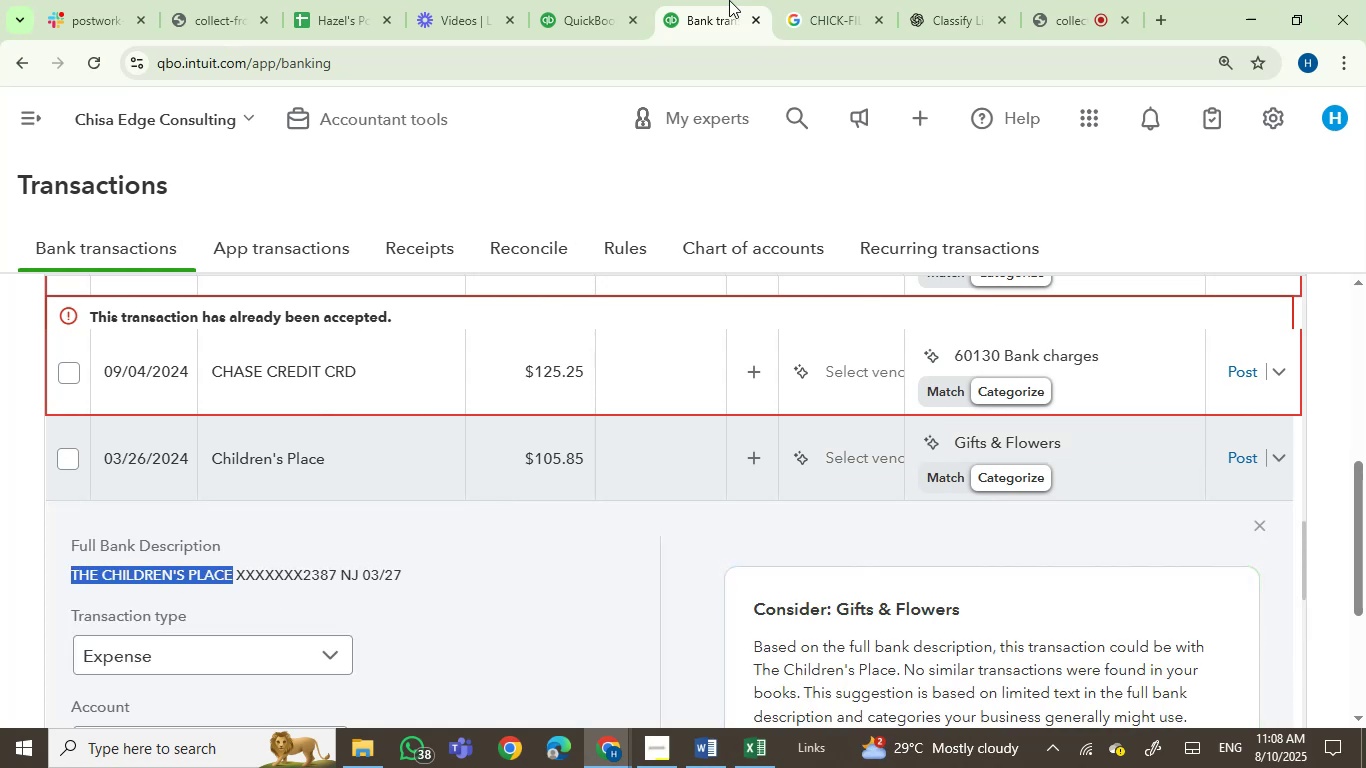 
left_click([806, 9])
 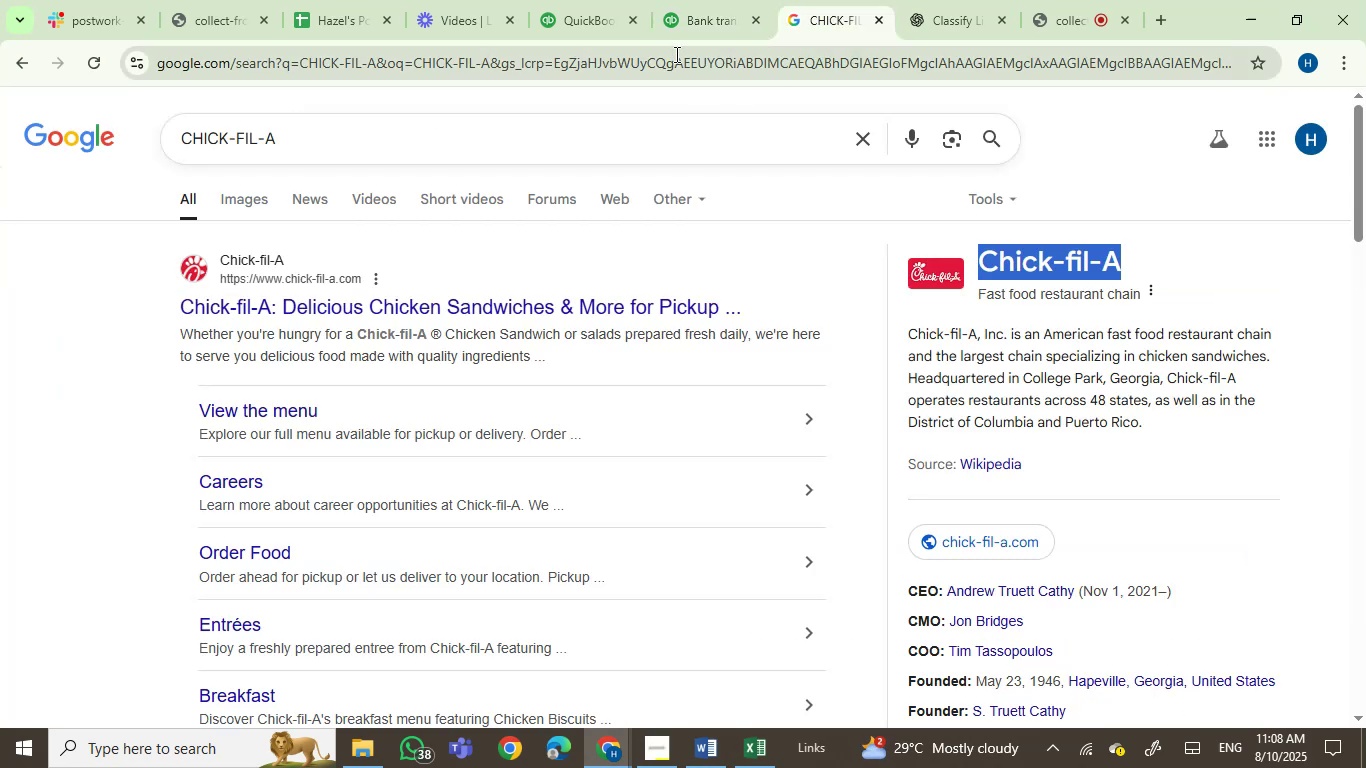 
left_click([677, 47])
 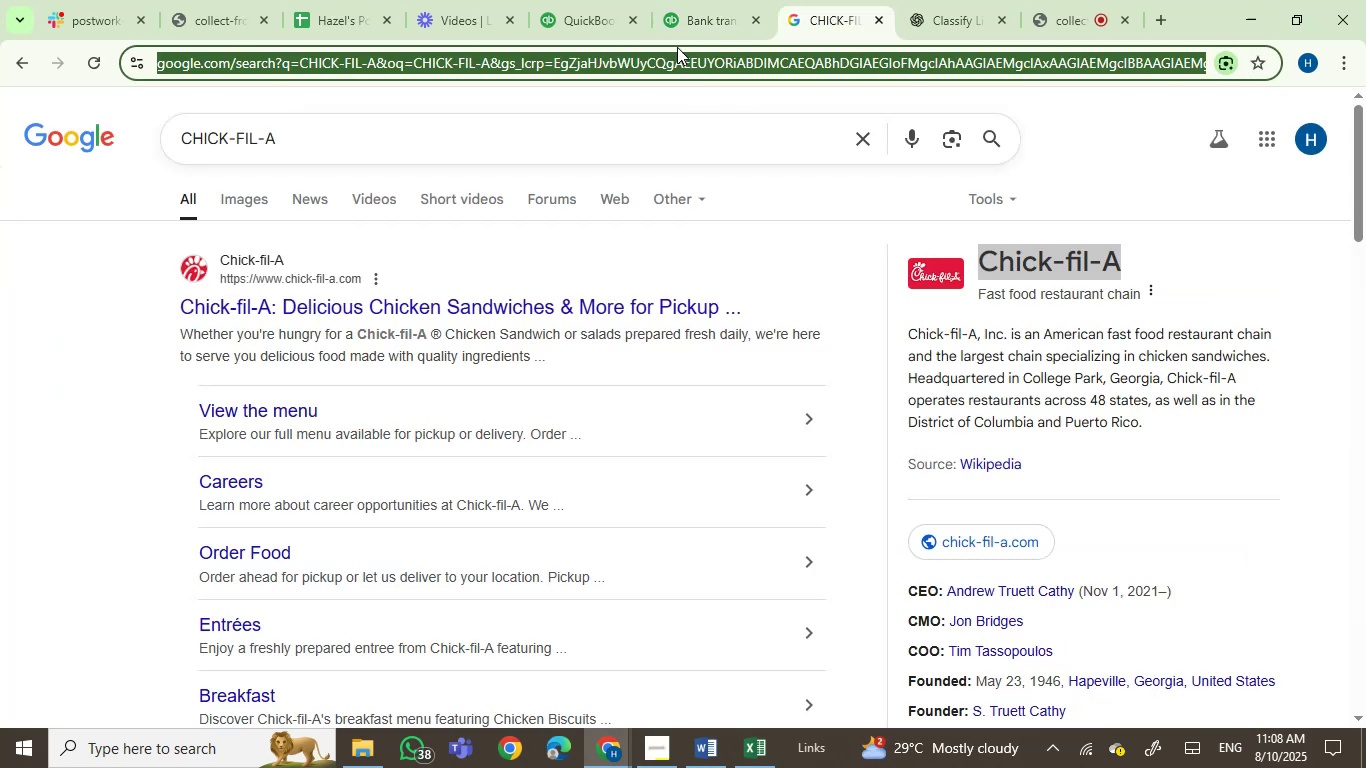 
key(Control+V)
 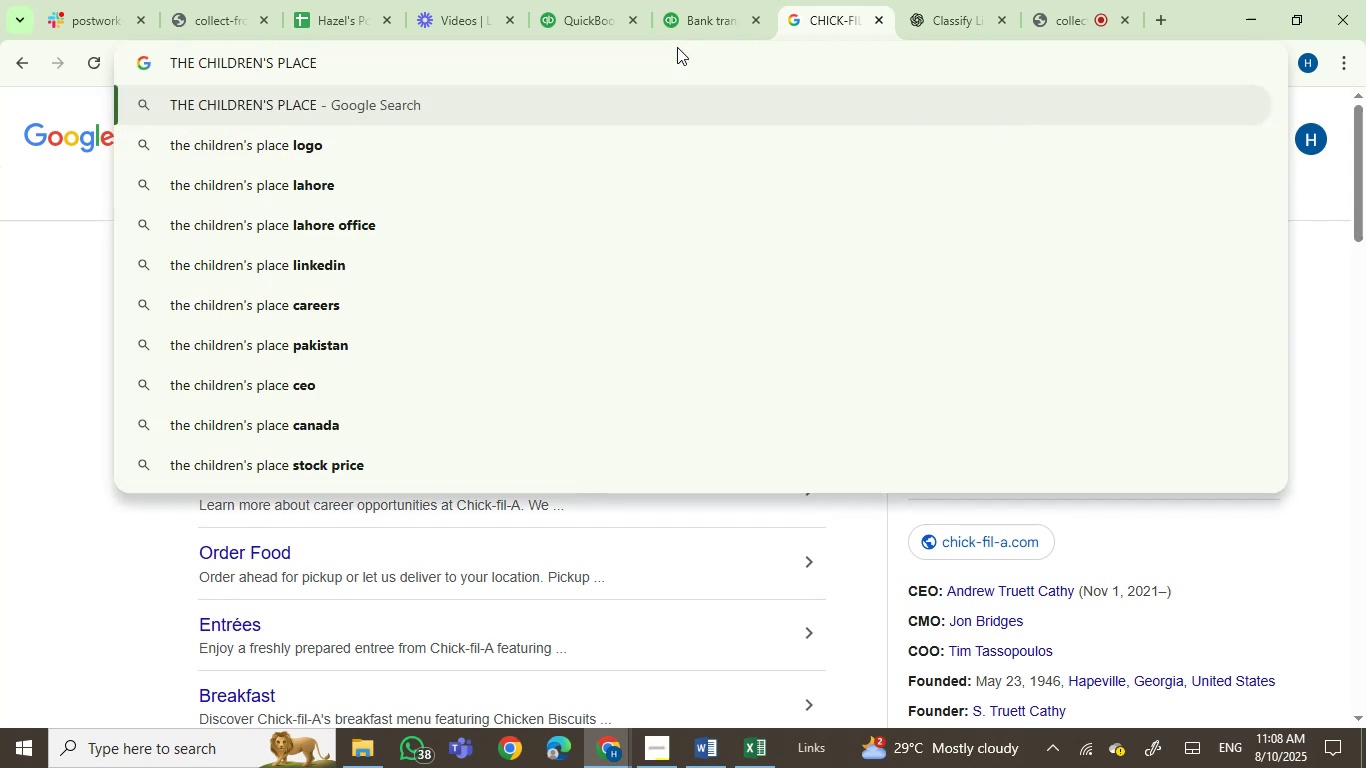 
key(Enter)
 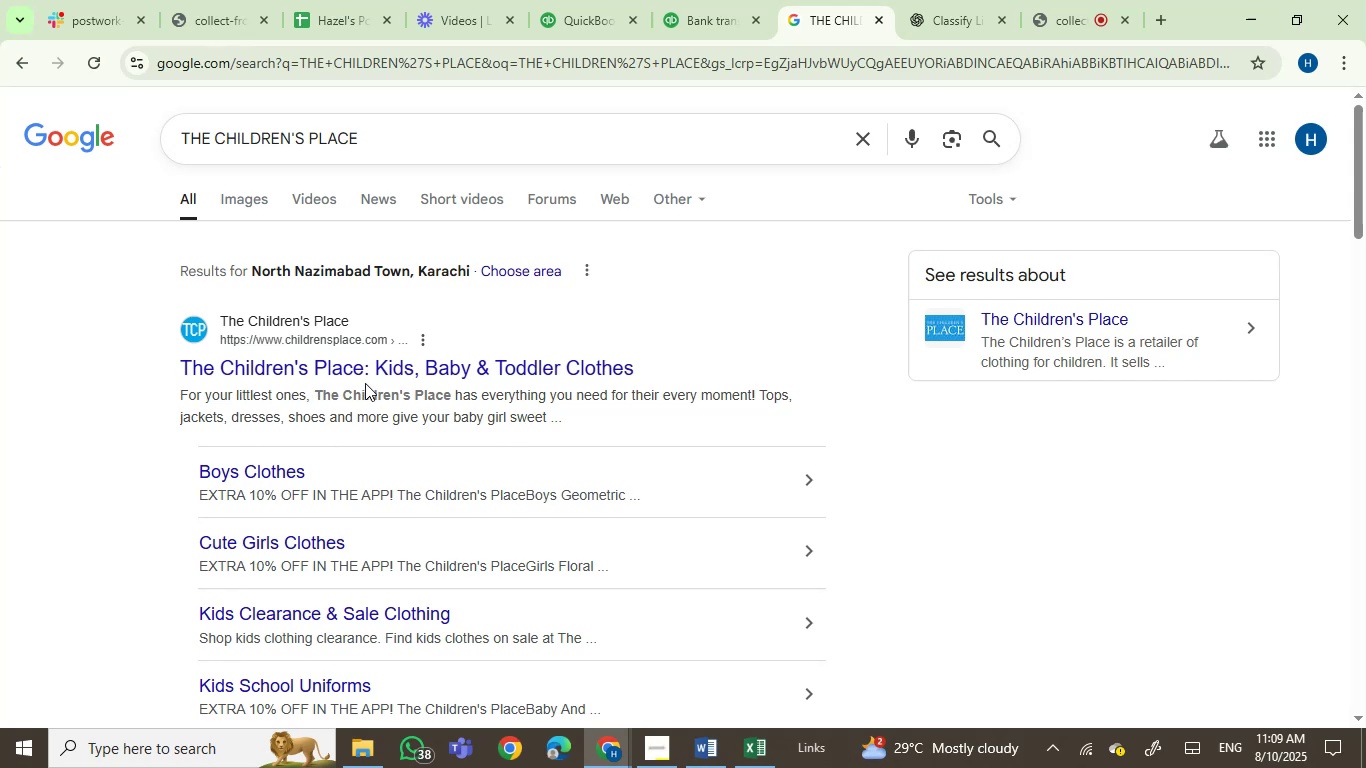 
wait(61.12)
 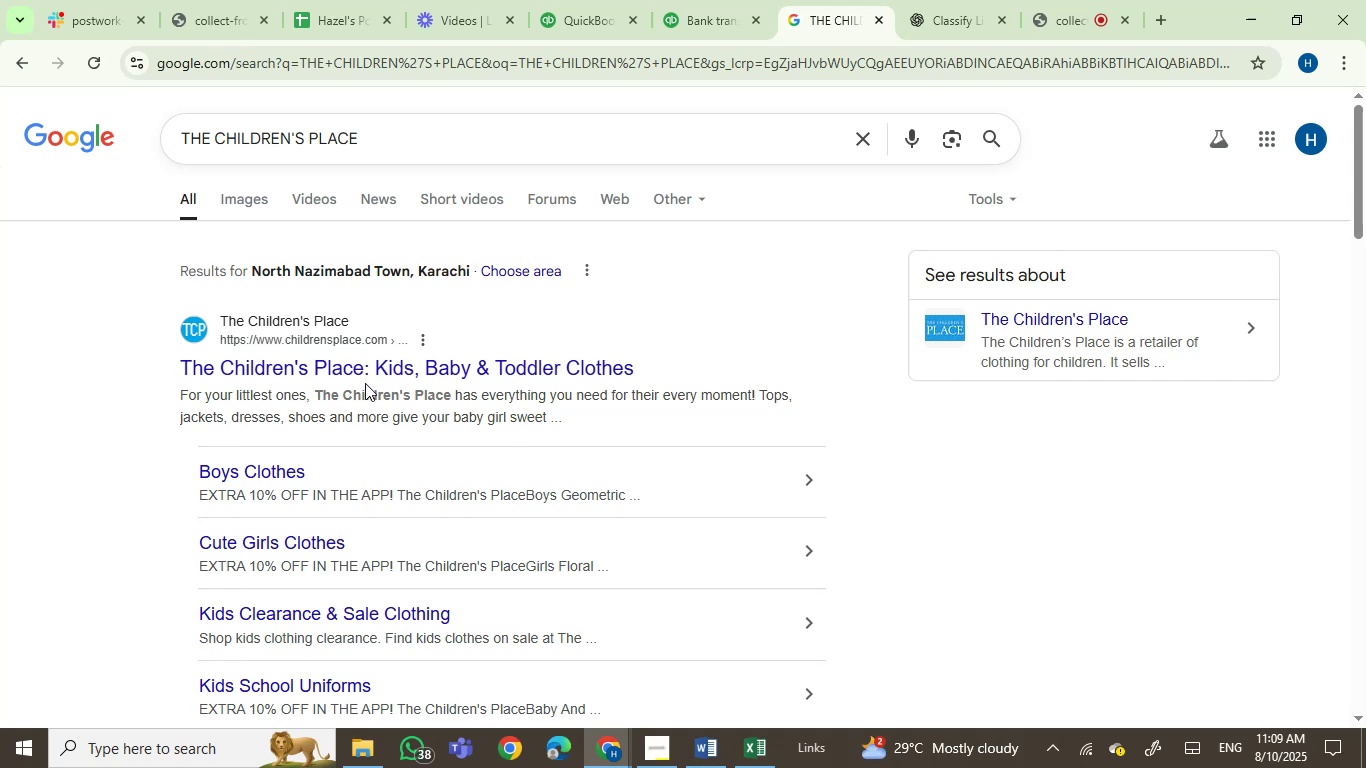 
scroll: coordinate [0, 454], scroll_direction: down, amount: 1.0
 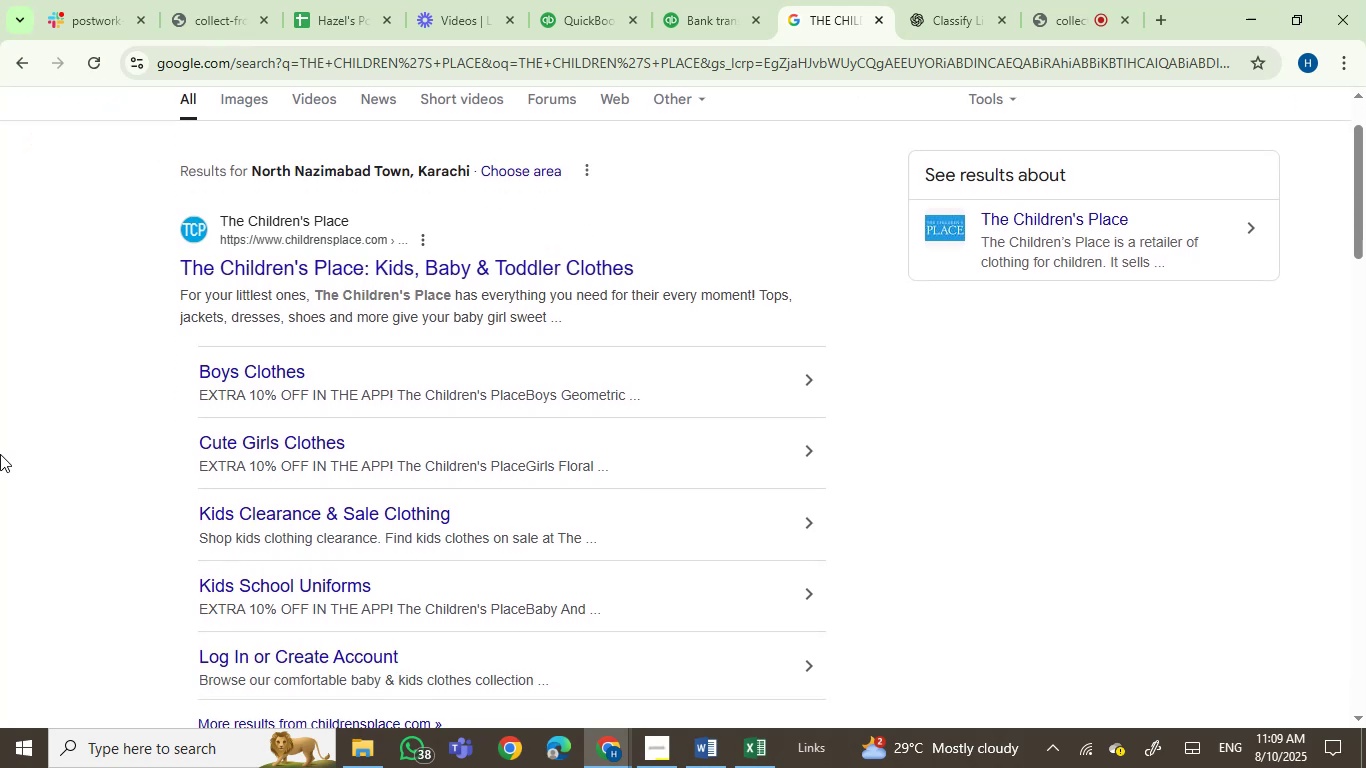 
scroll: coordinate [0, 454], scroll_direction: up, amount: 1.0
 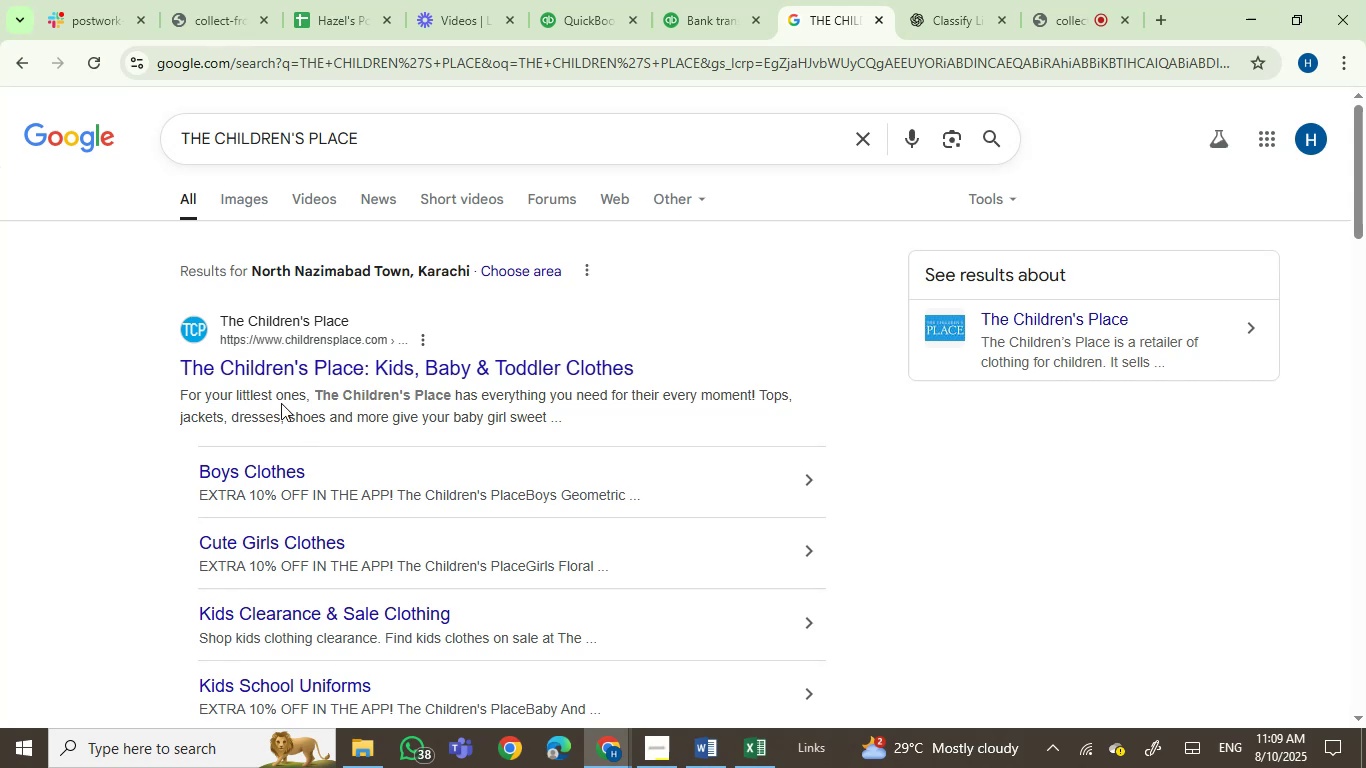 
wait(20.1)
 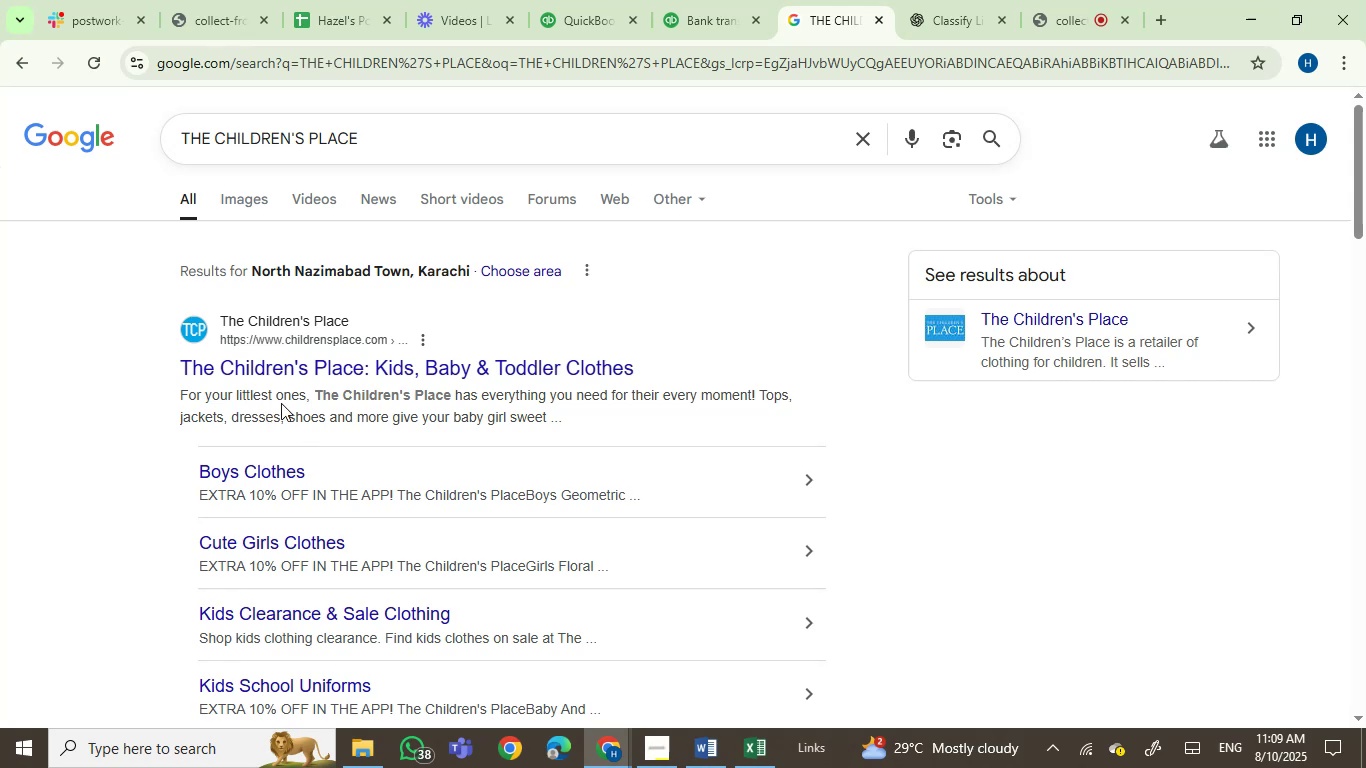 
left_click([697, 0])
 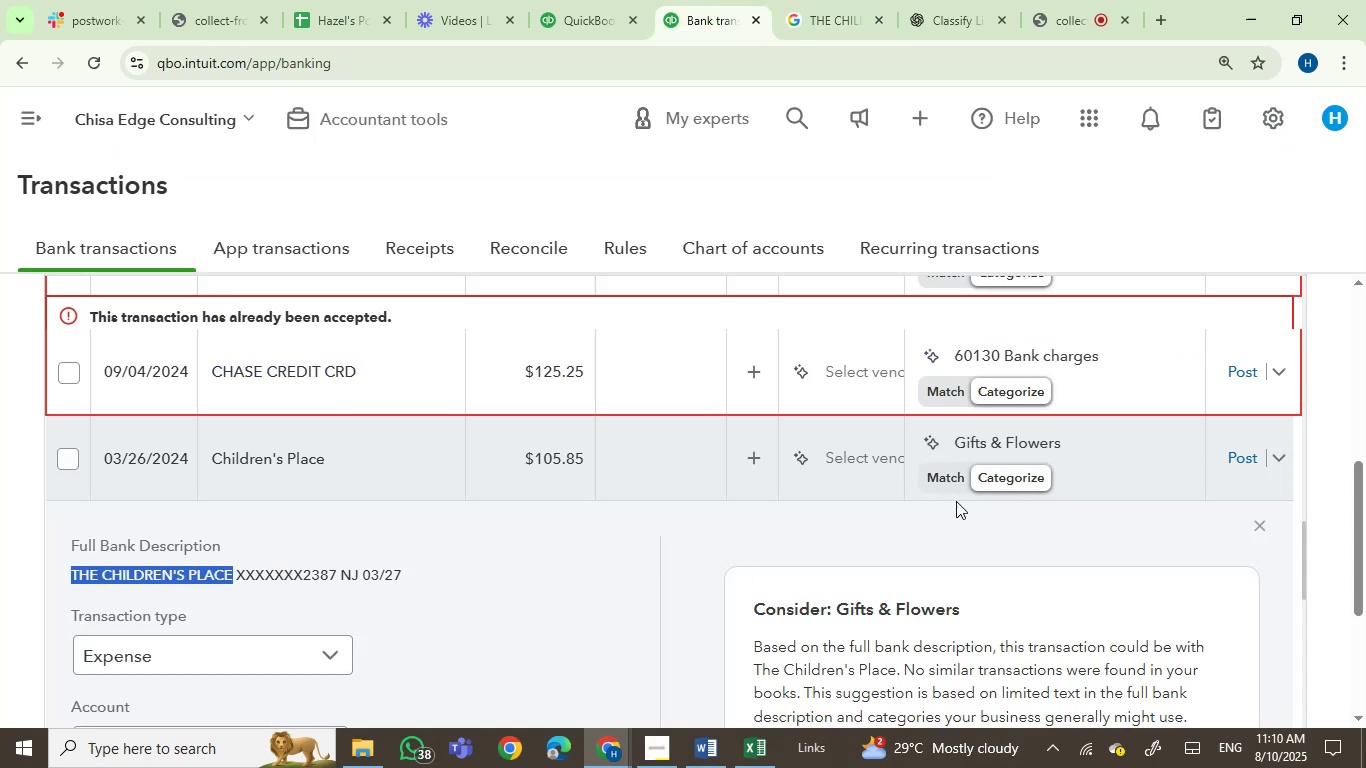 
left_click([996, 435])
 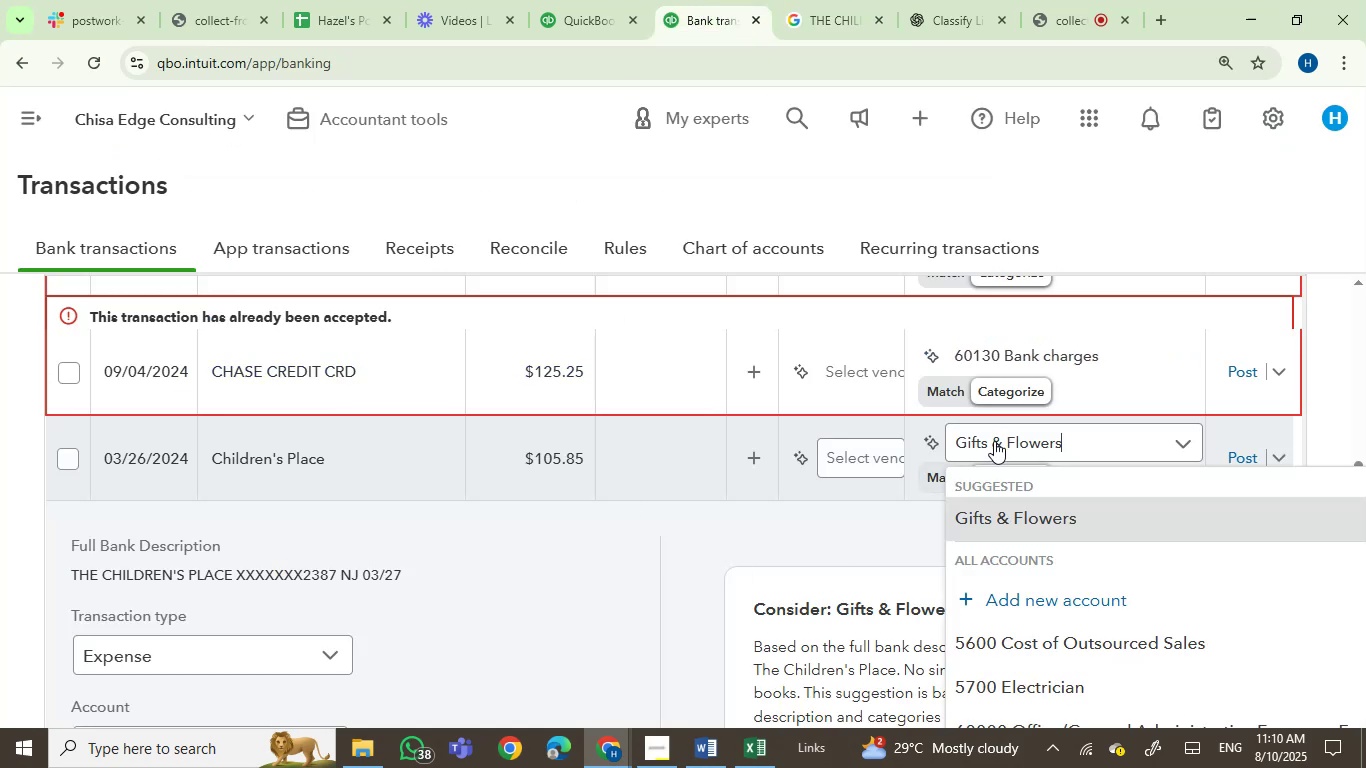 
left_click([994, 441])
 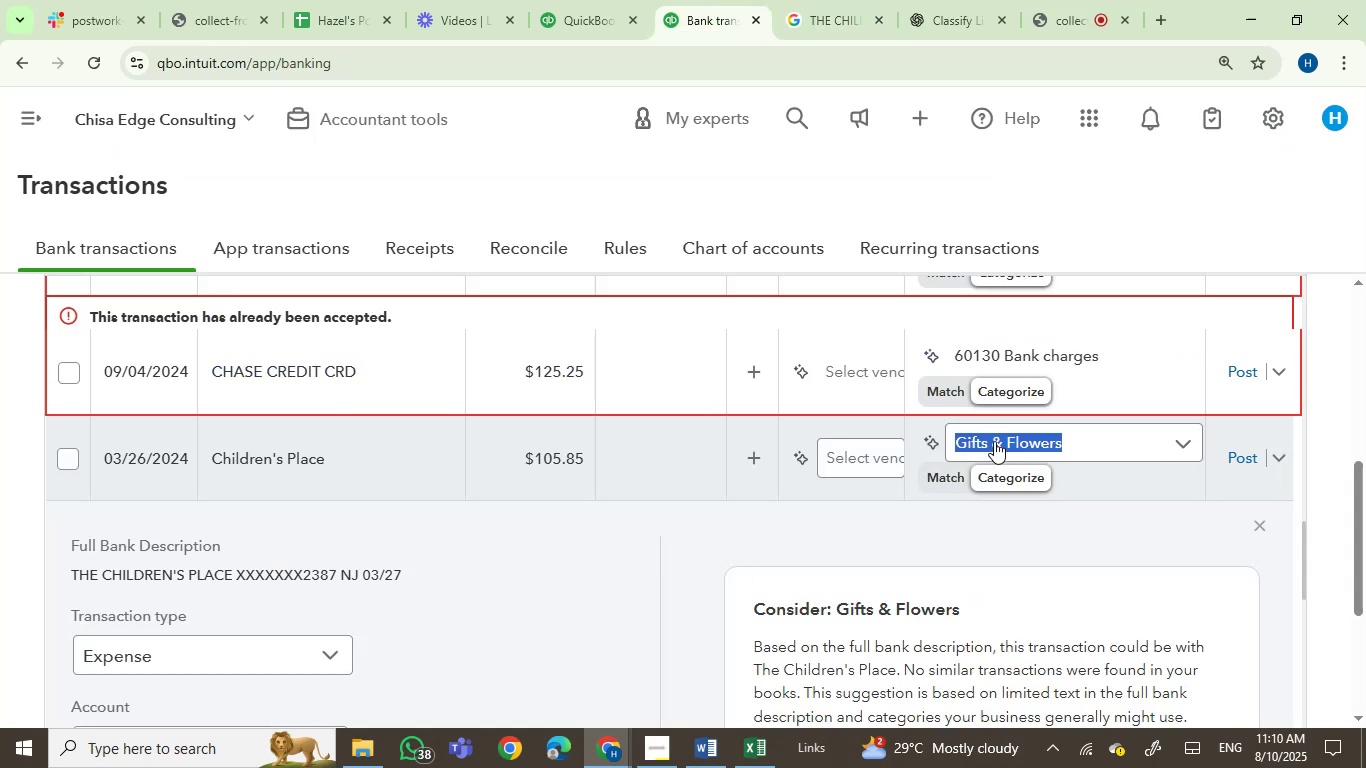 
type(owne)
 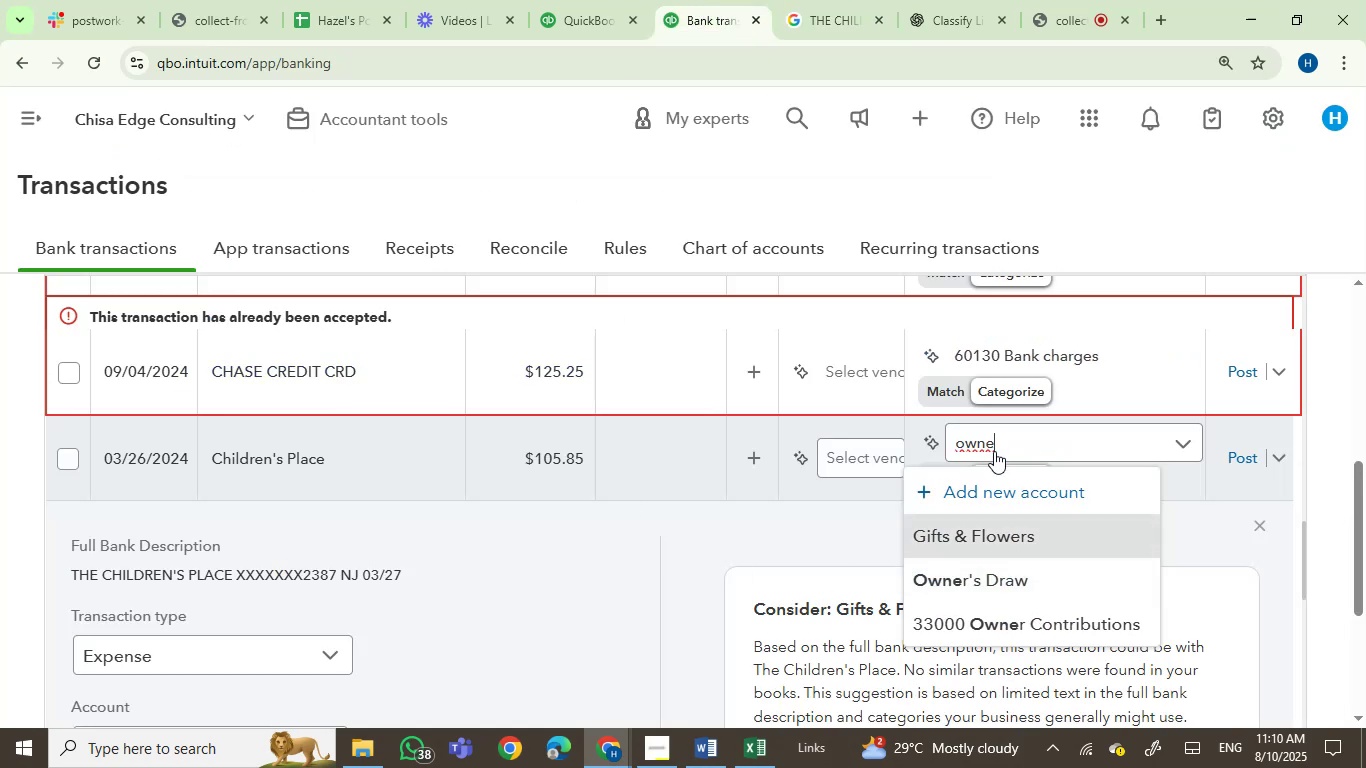 
left_click([984, 585])
 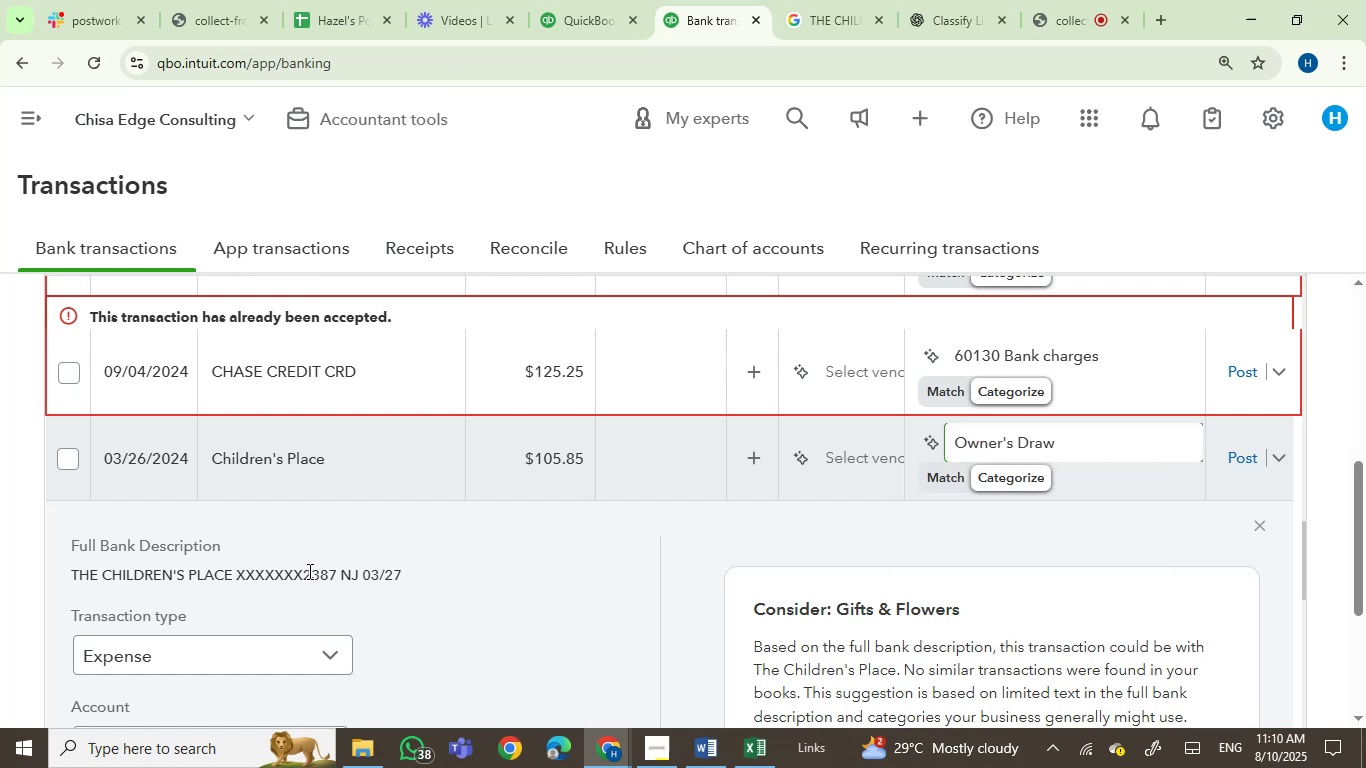 
scroll: coordinate [371, 580], scroll_direction: down, amount: 1.0
 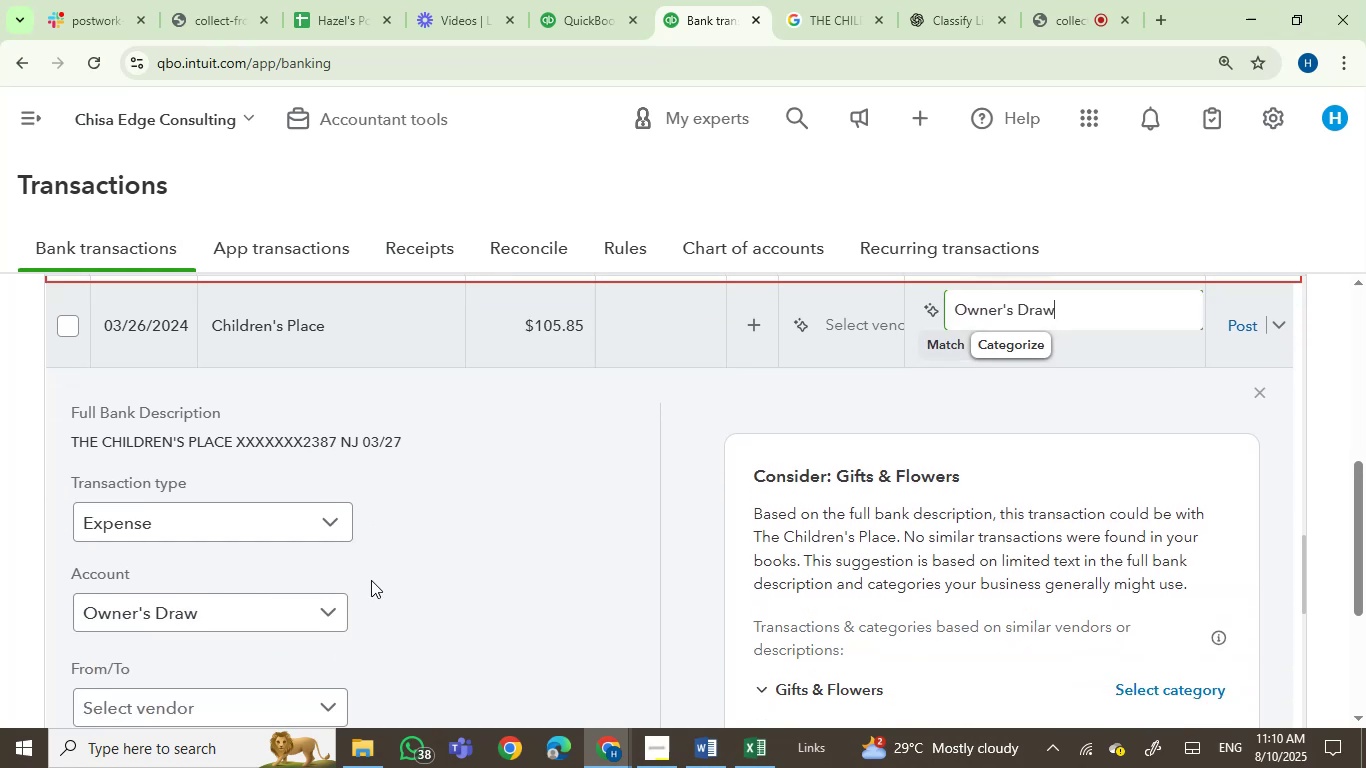 
scroll: coordinate [371, 580], scroll_direction: up, amount: 1.0
 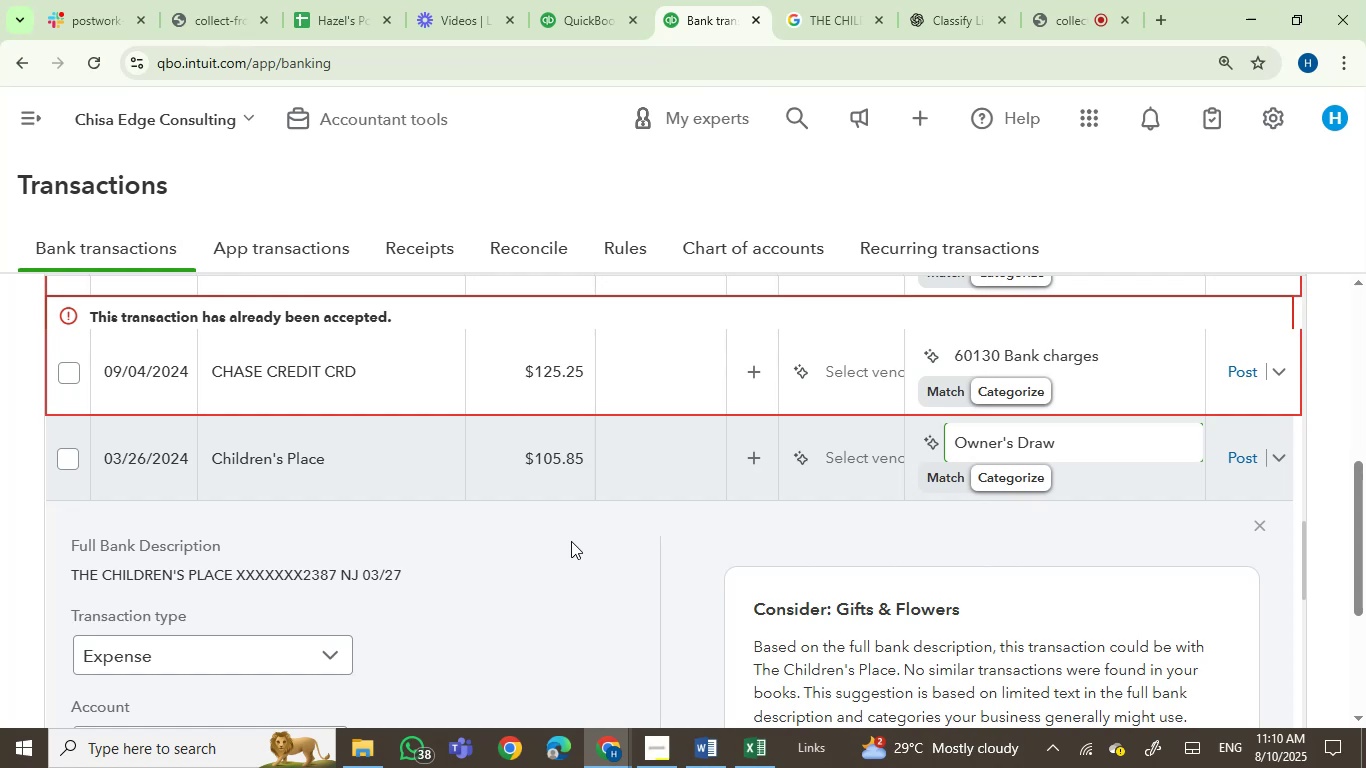 
wait(13.57)
 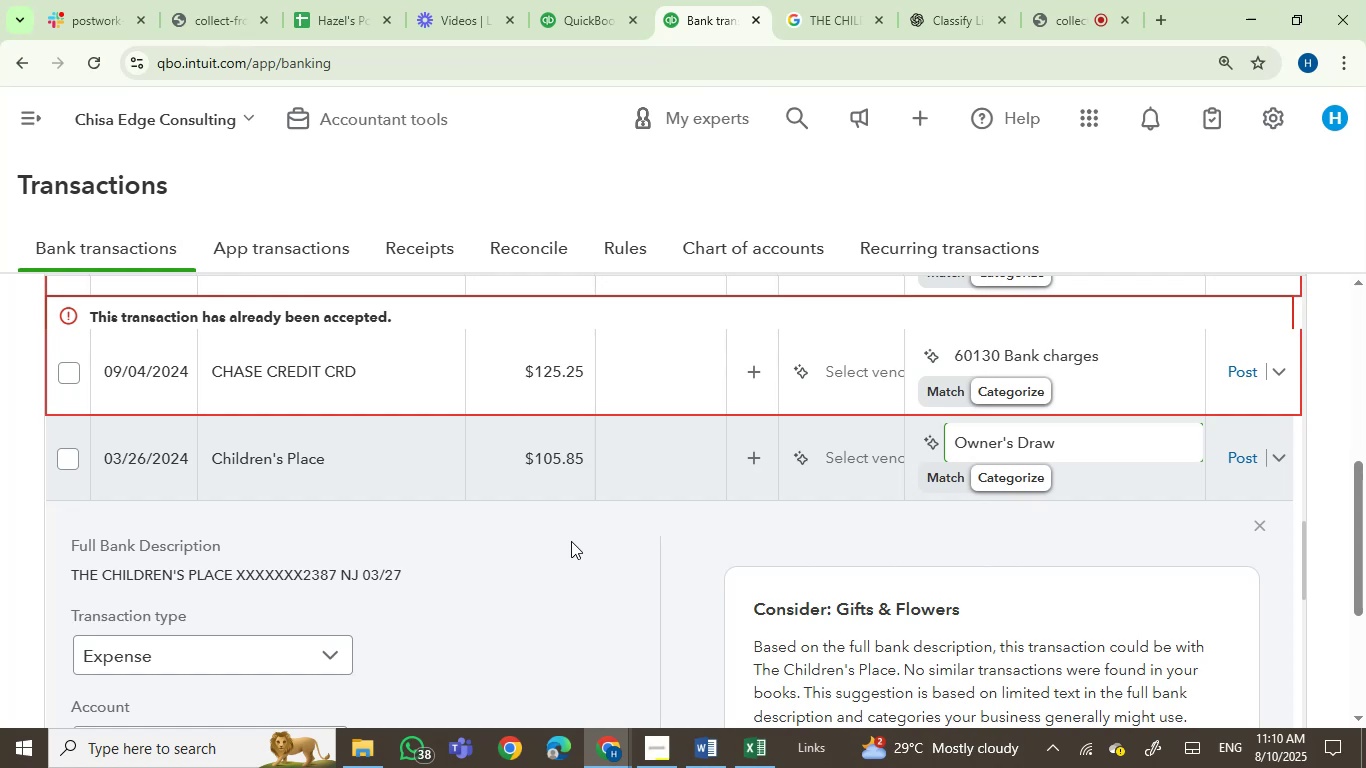 
scroll: coordinate [571, 541], scroll_direction: down, amount: 1.0
 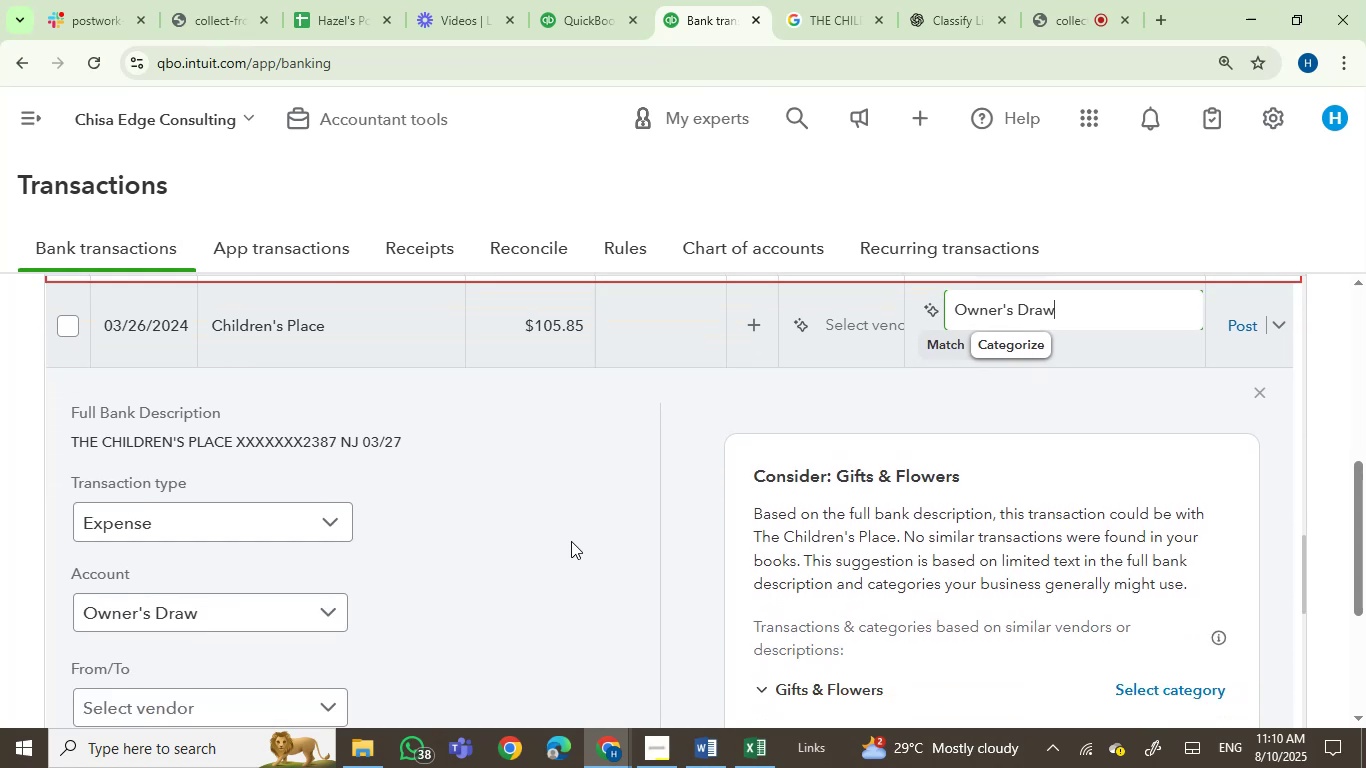 
wait(8.17)
 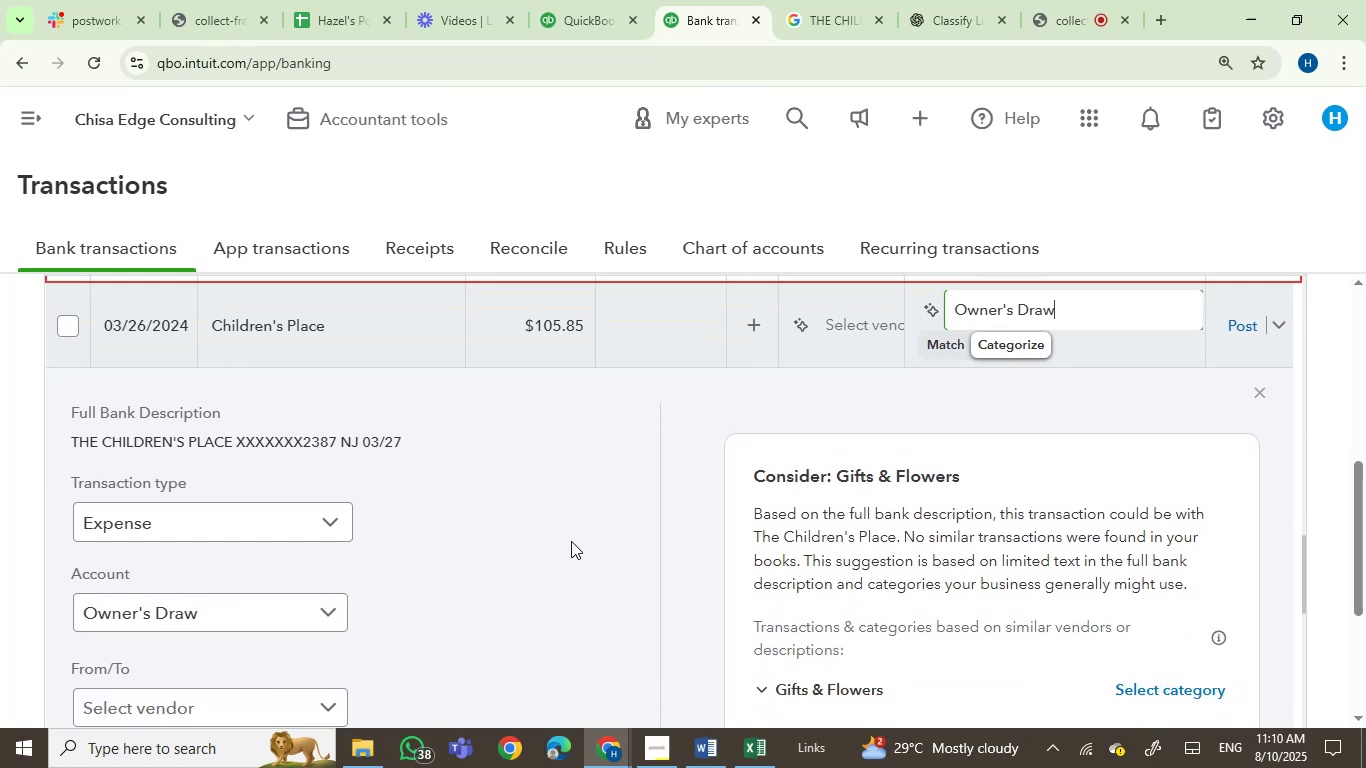 
left_click([1241, 324])
 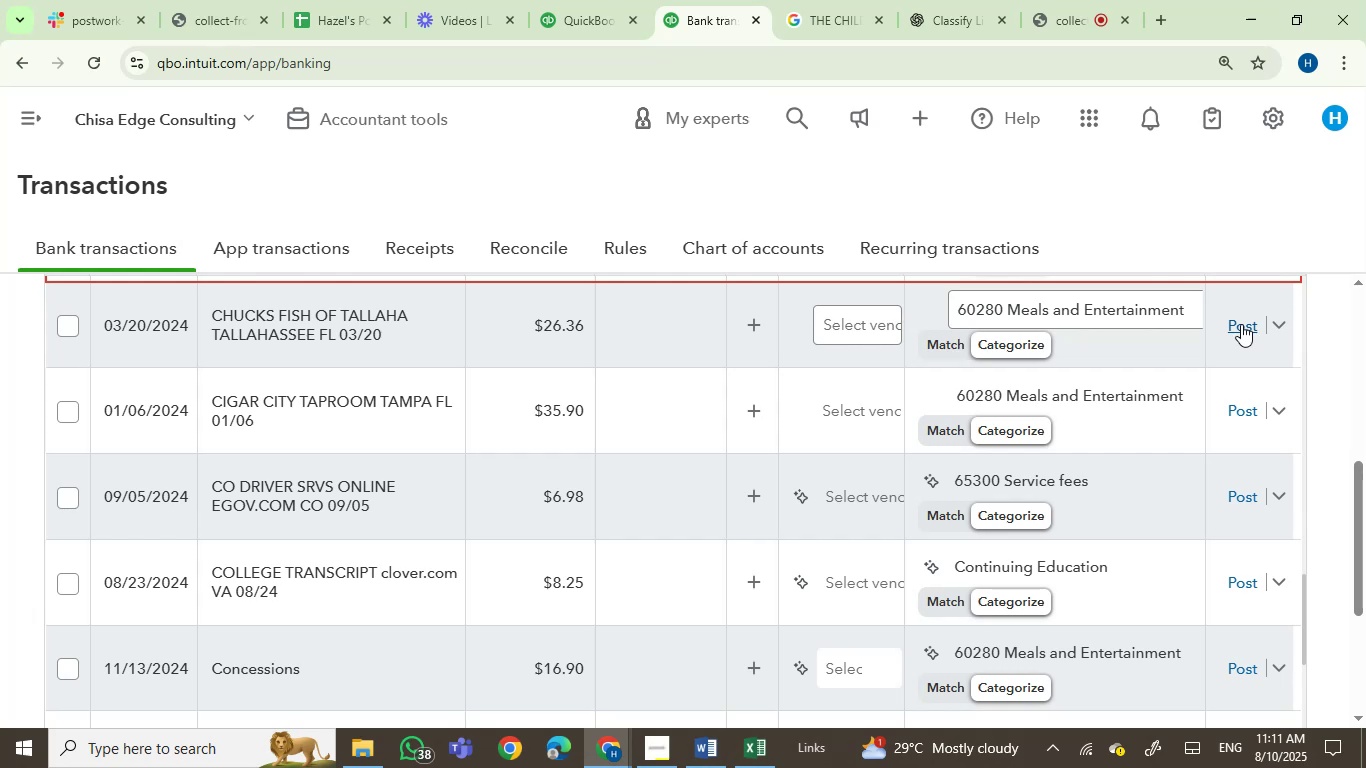 
wait(41.22)
 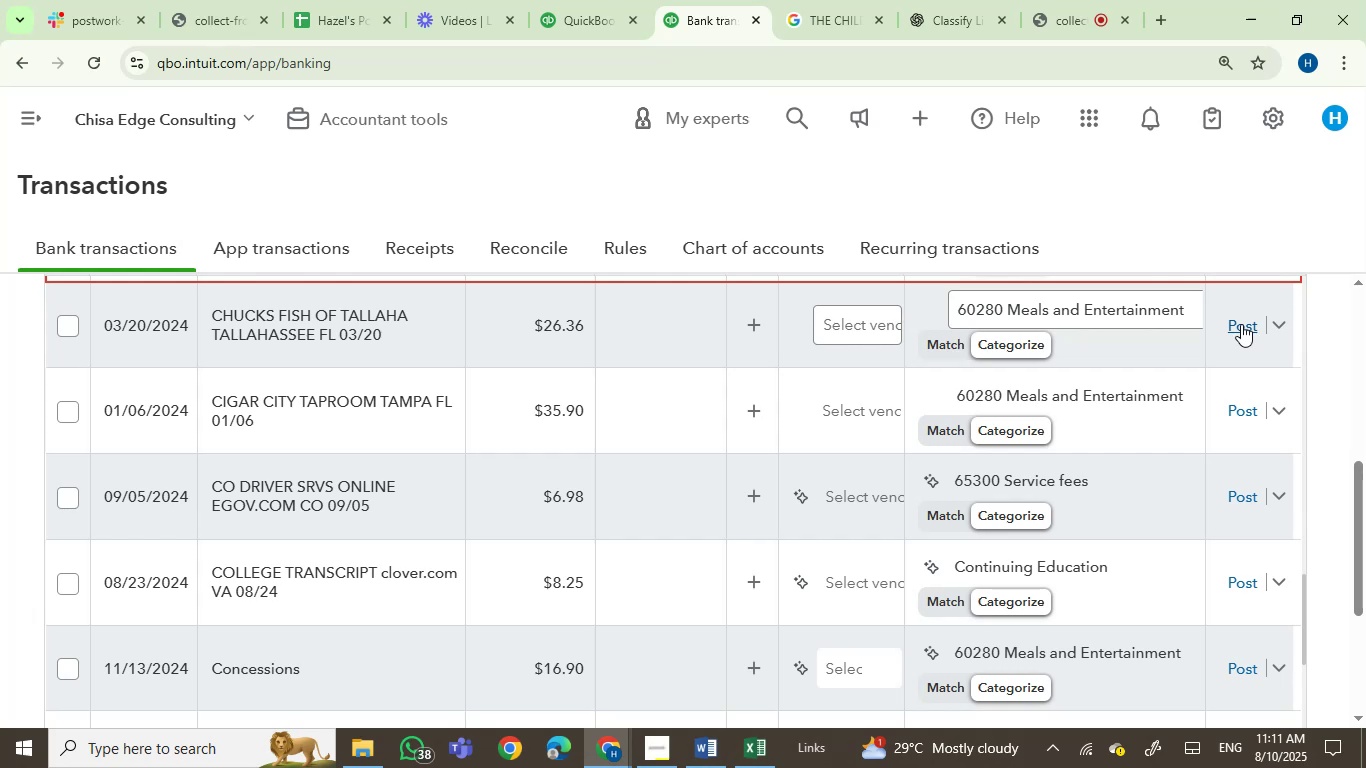 
scroll: coordinate [274, 431], scroll_direction: up, amount: 1.0
 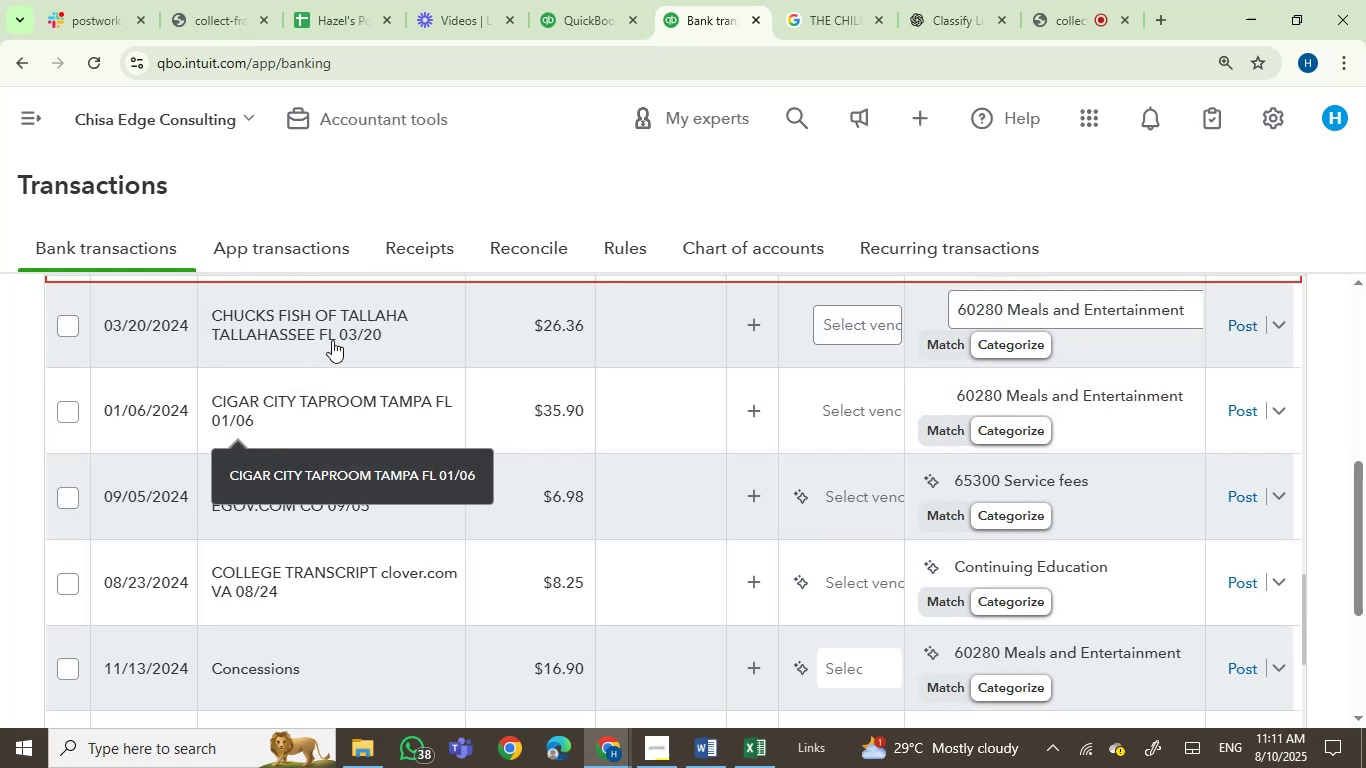 
left_click([334, 338])
 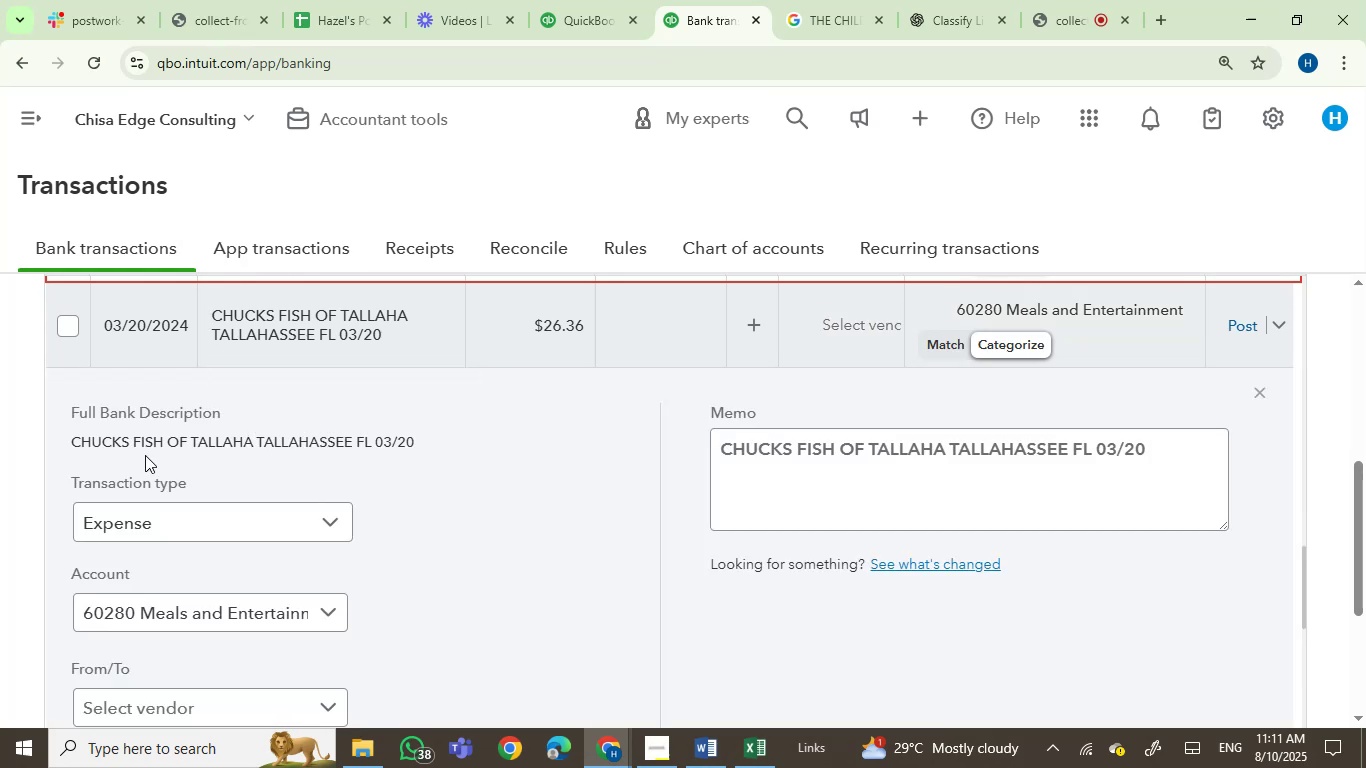 
left_click([122, 444])
 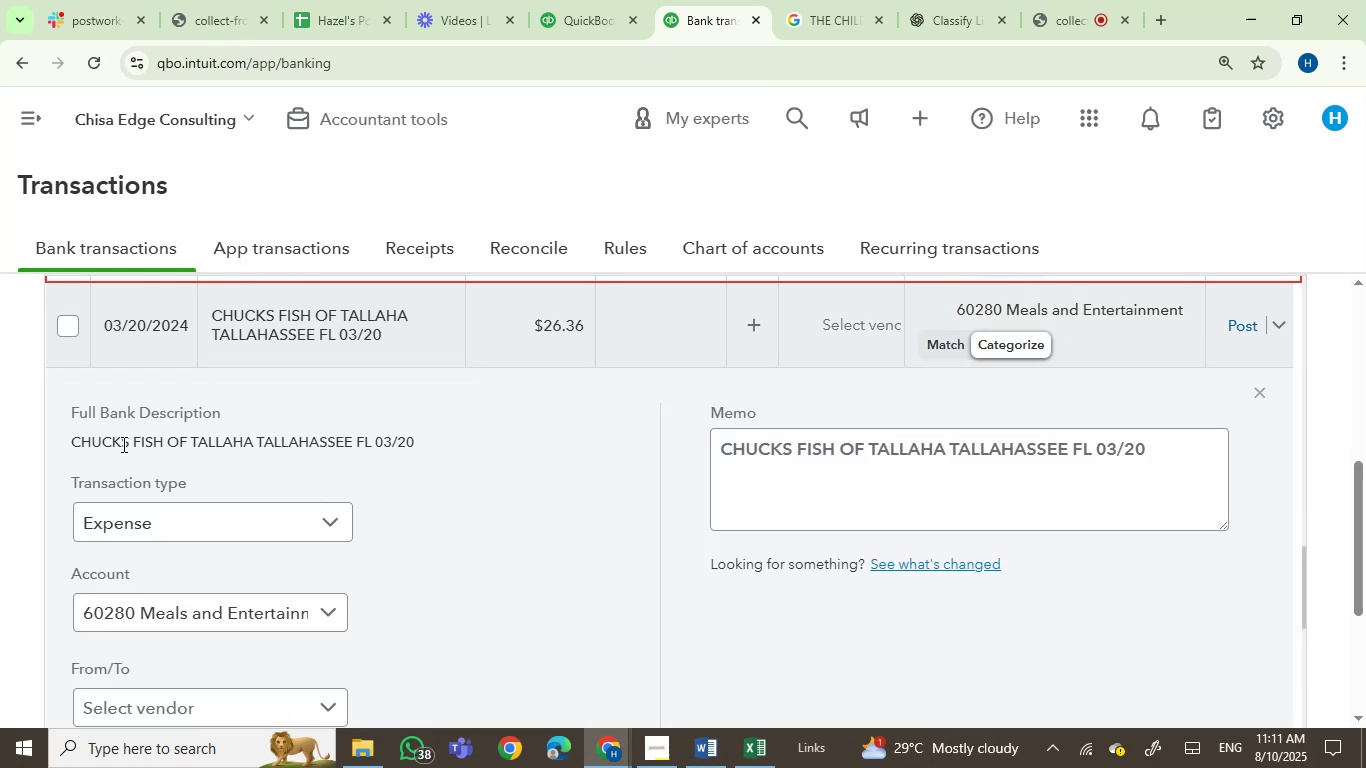 
left_click_drag(start_coordinate=[122, 444], to_coordinate=[366, 445])
 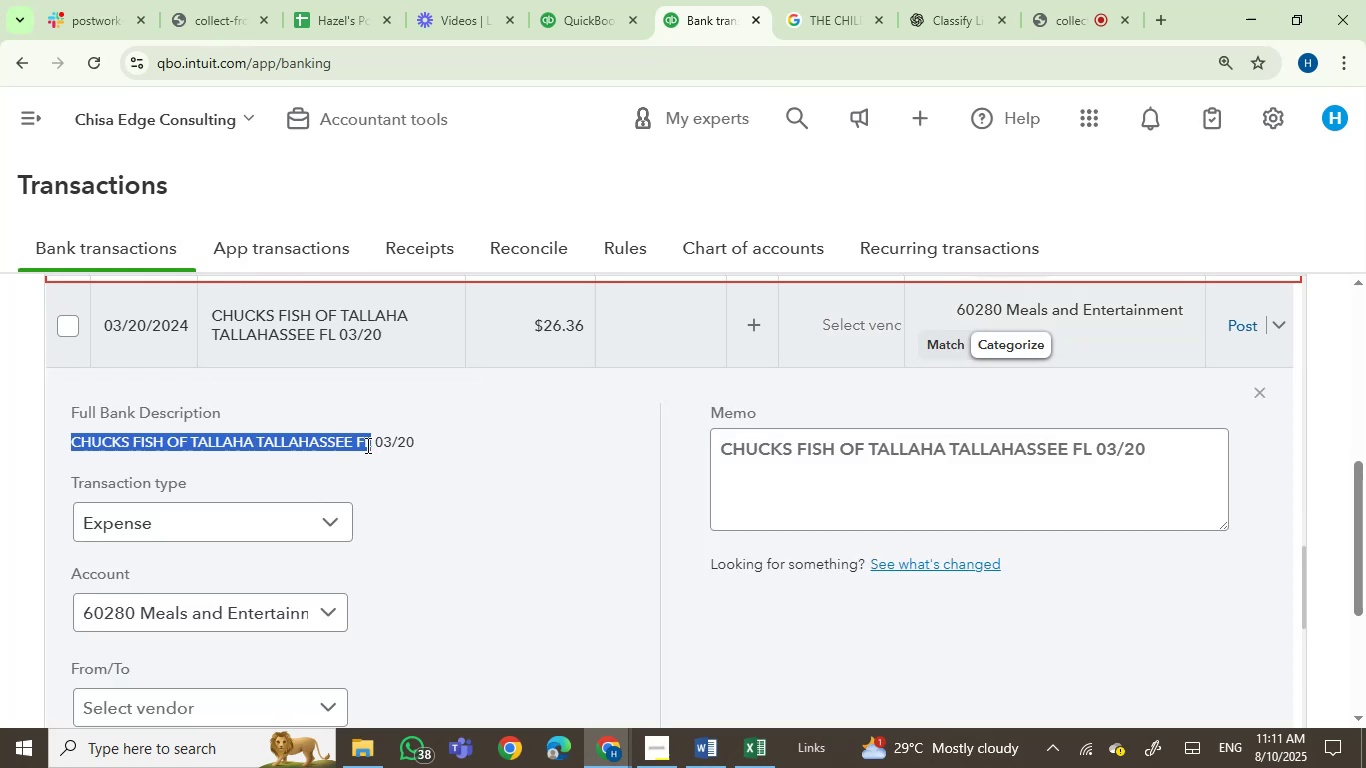 
key(Control+C)
 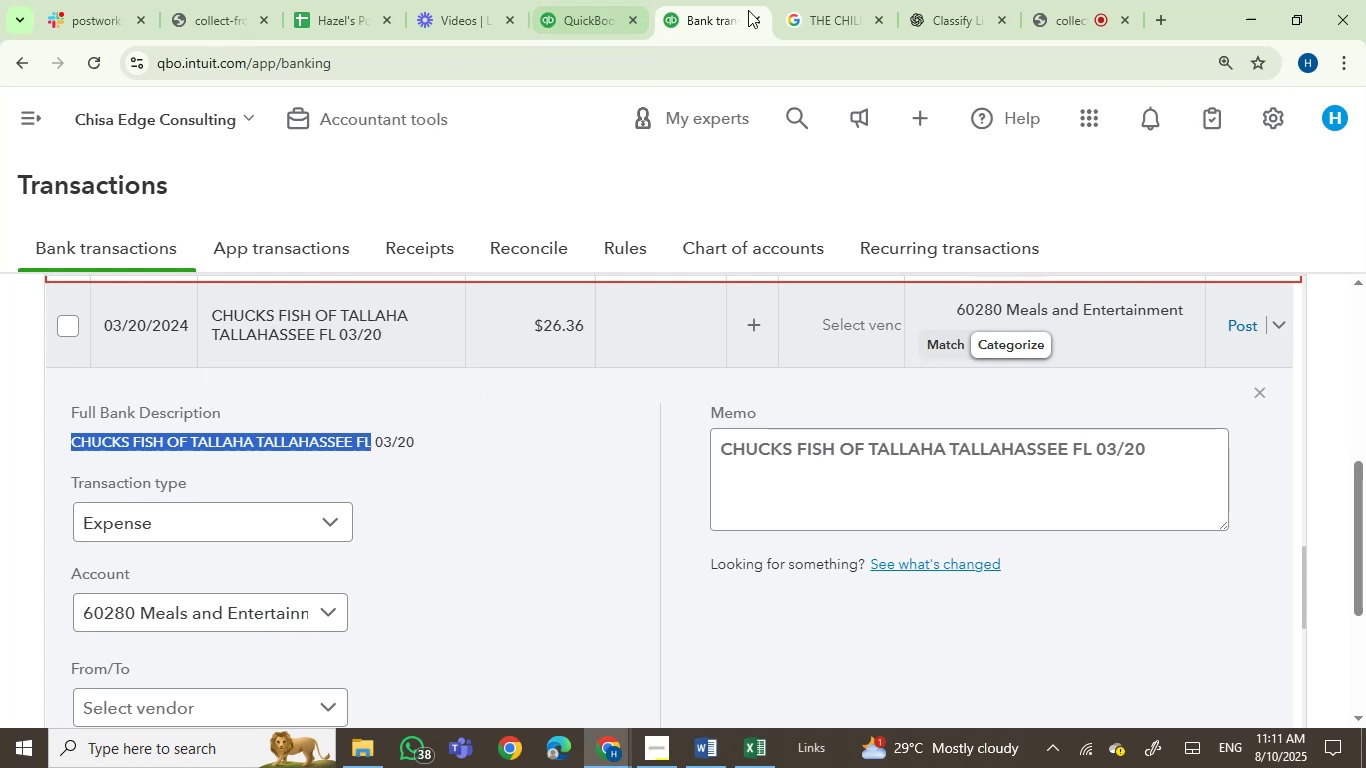 
left_click([792, 9])
 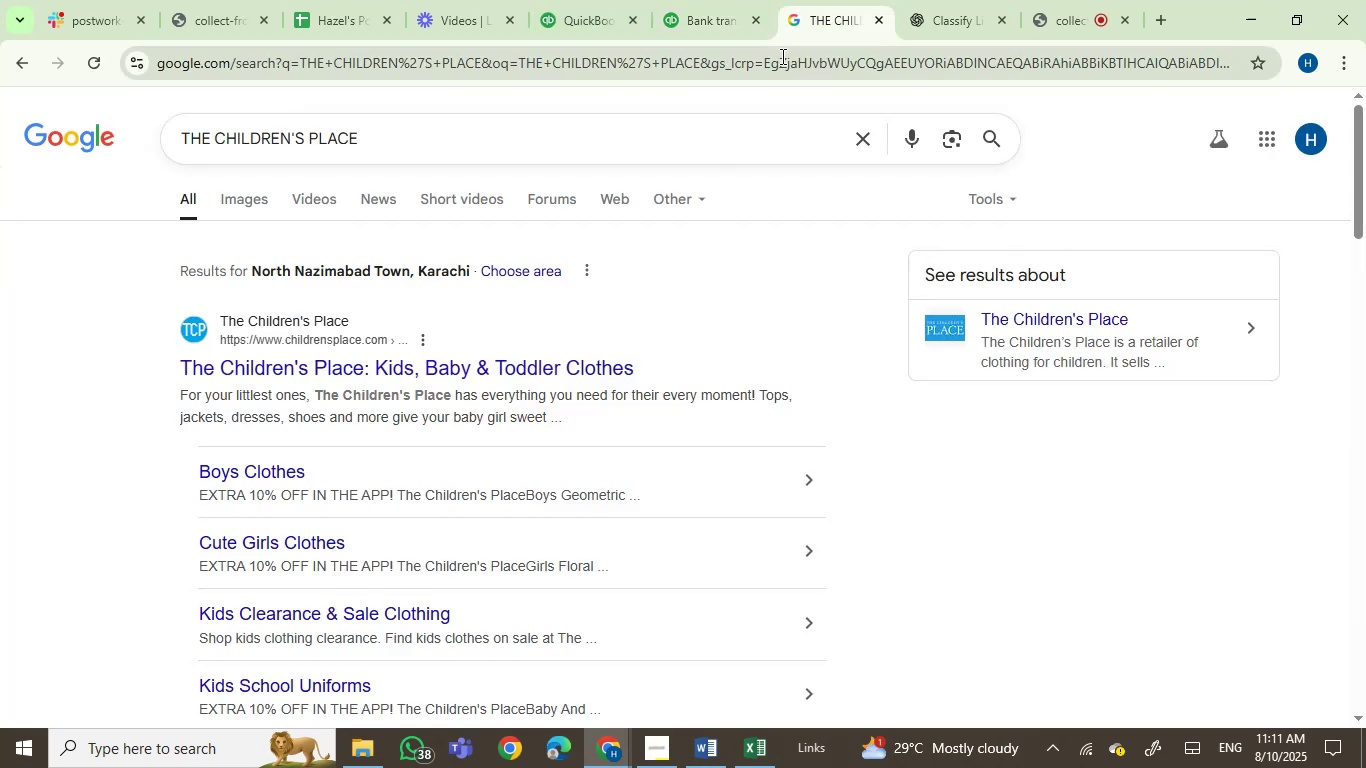 
left_click([781, 58])
 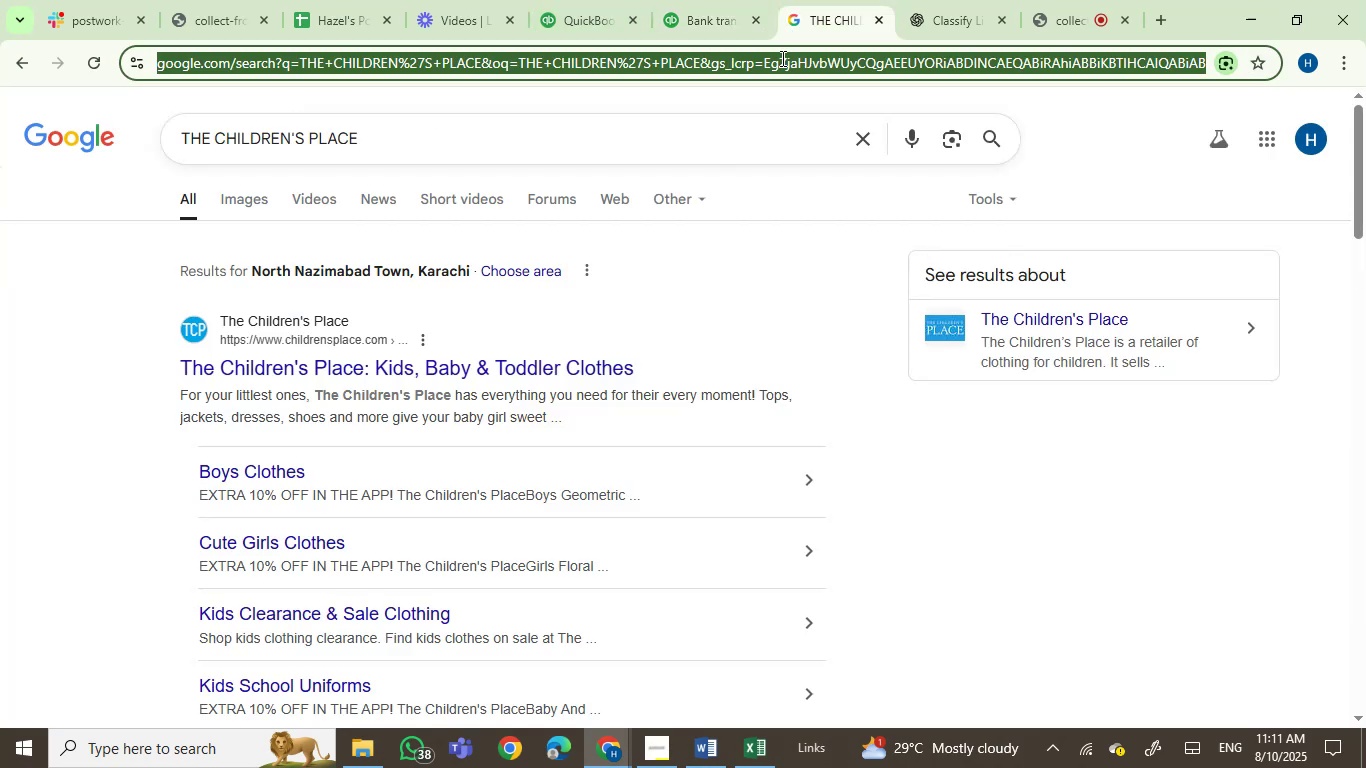 
key(Control+ControlLeft)
 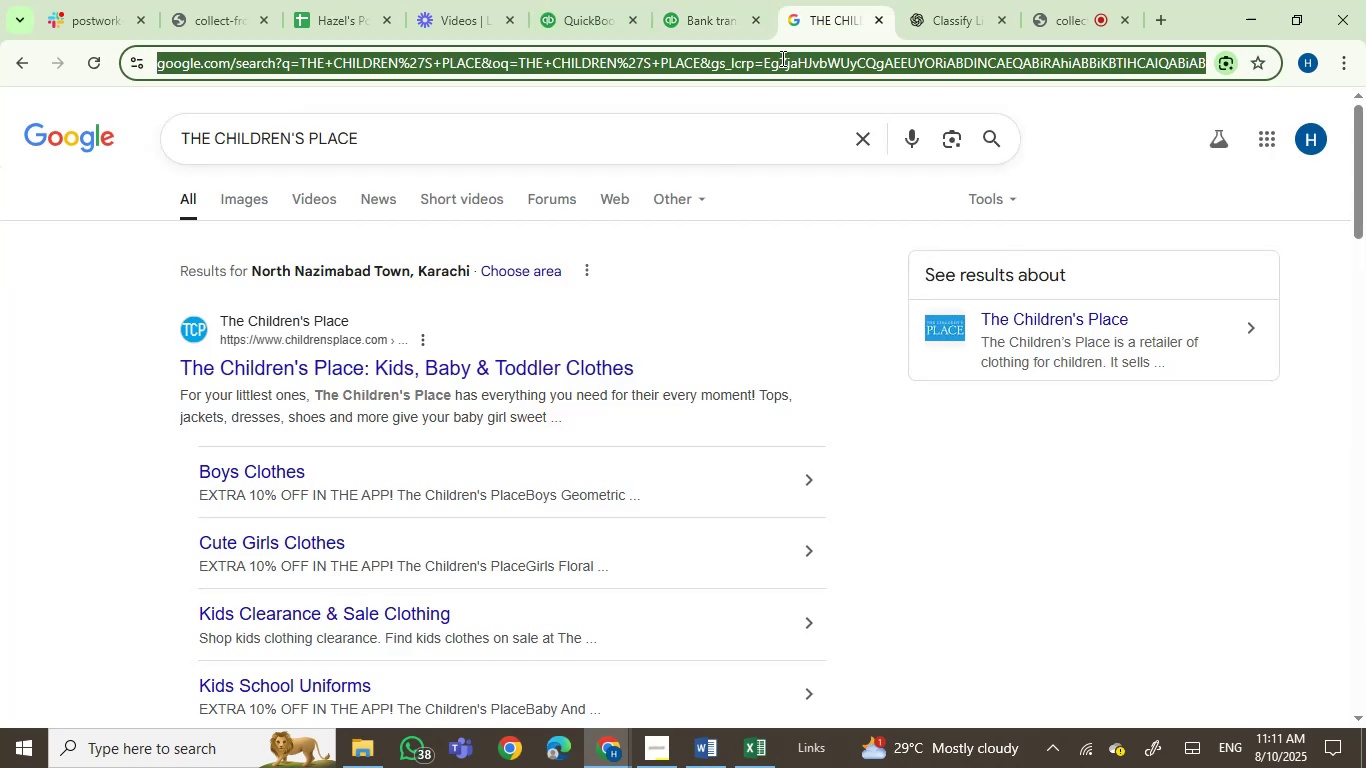 
key(Control+V)
 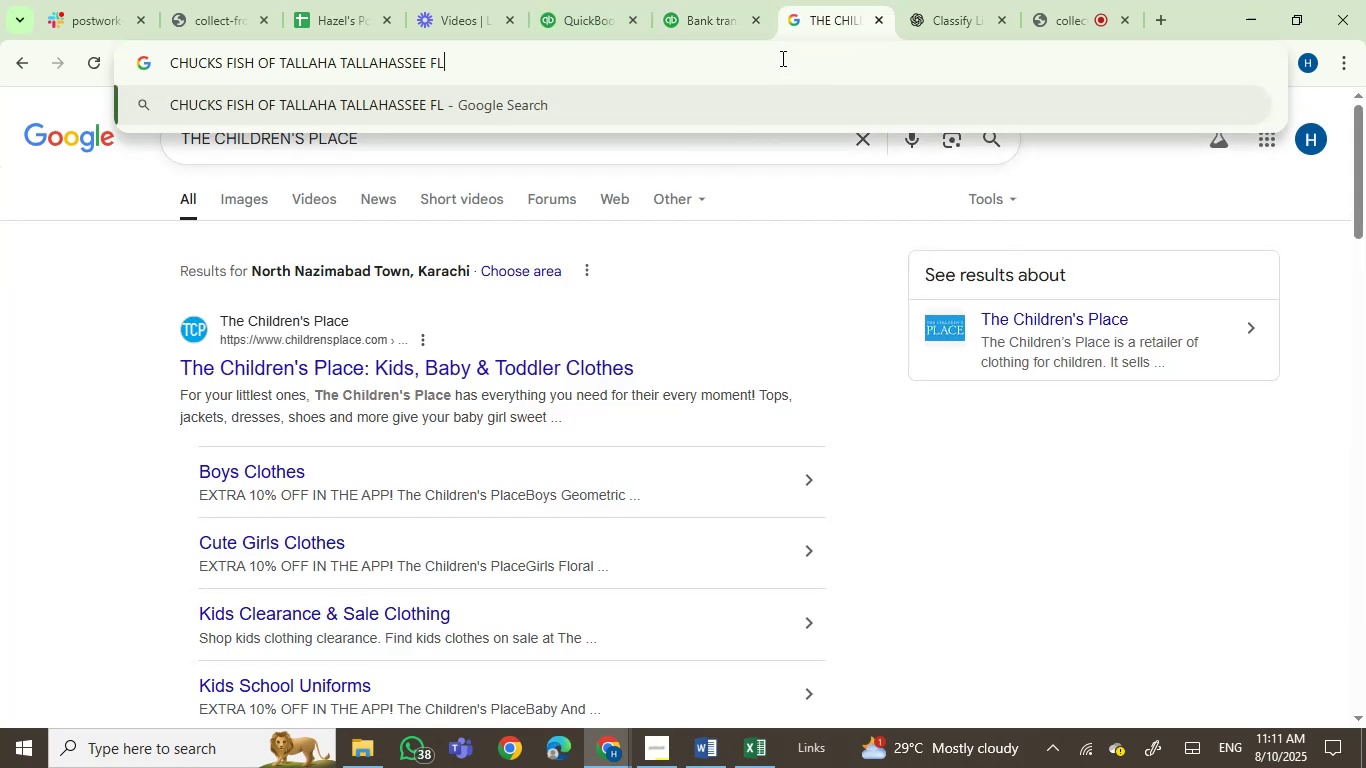 
key(Enter)
 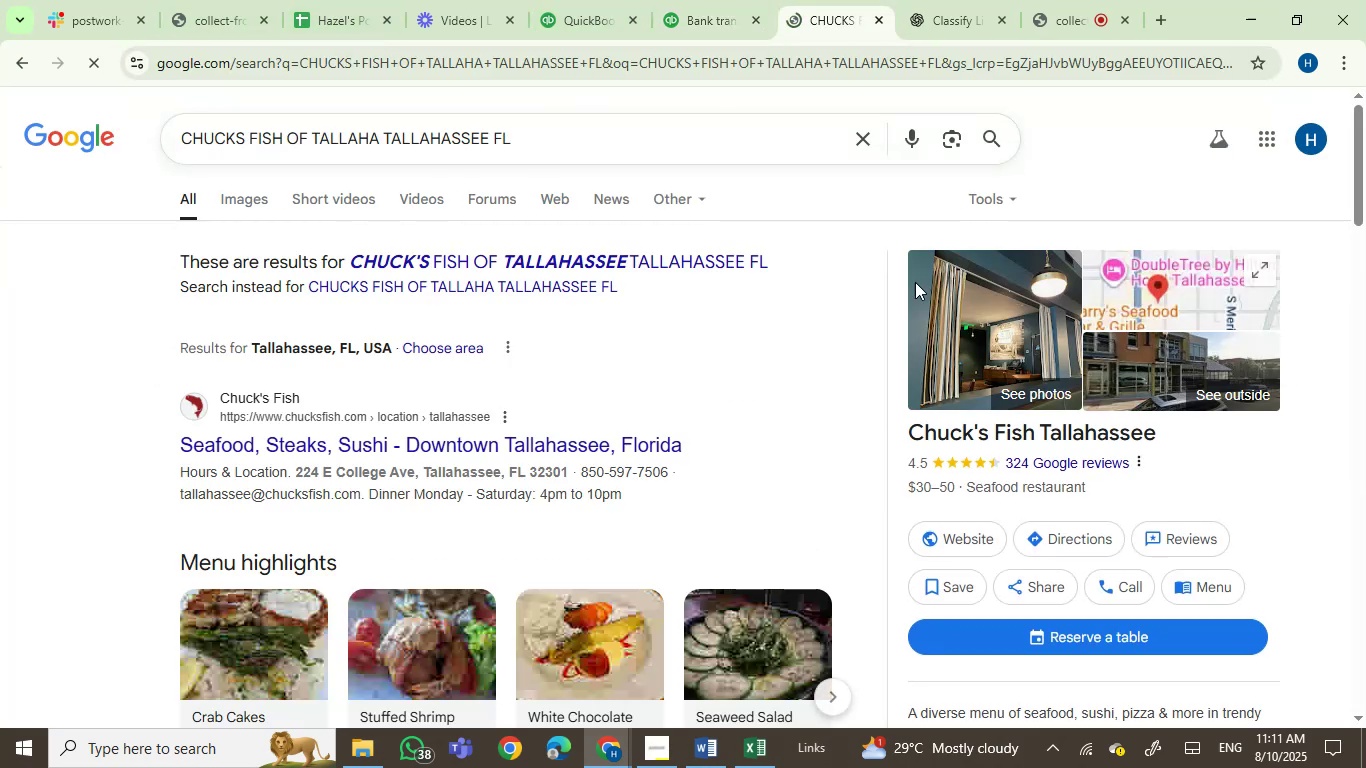 
wait(6.07)
 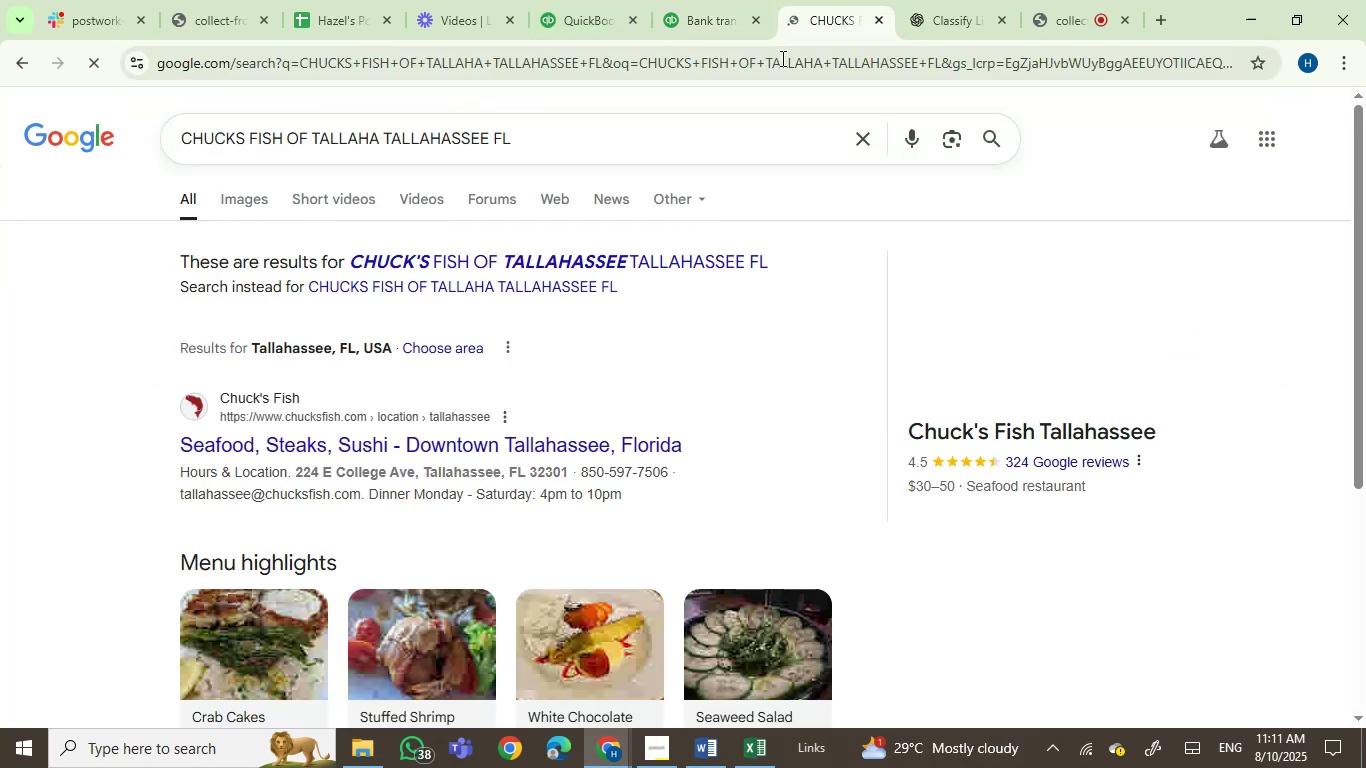 
left_click_drag(start_coordinate=[1152, 440], to_coordinate=[917, 424])
 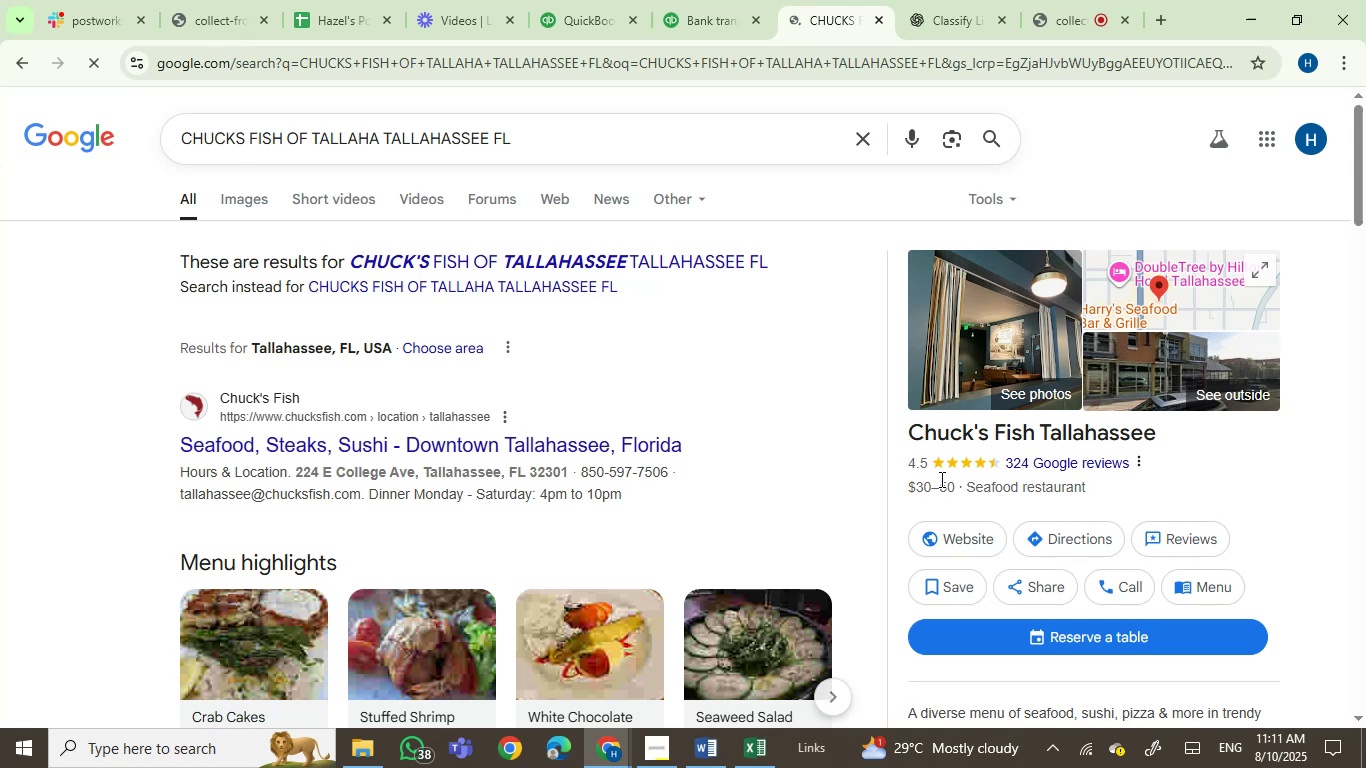 
wait(16.62)
 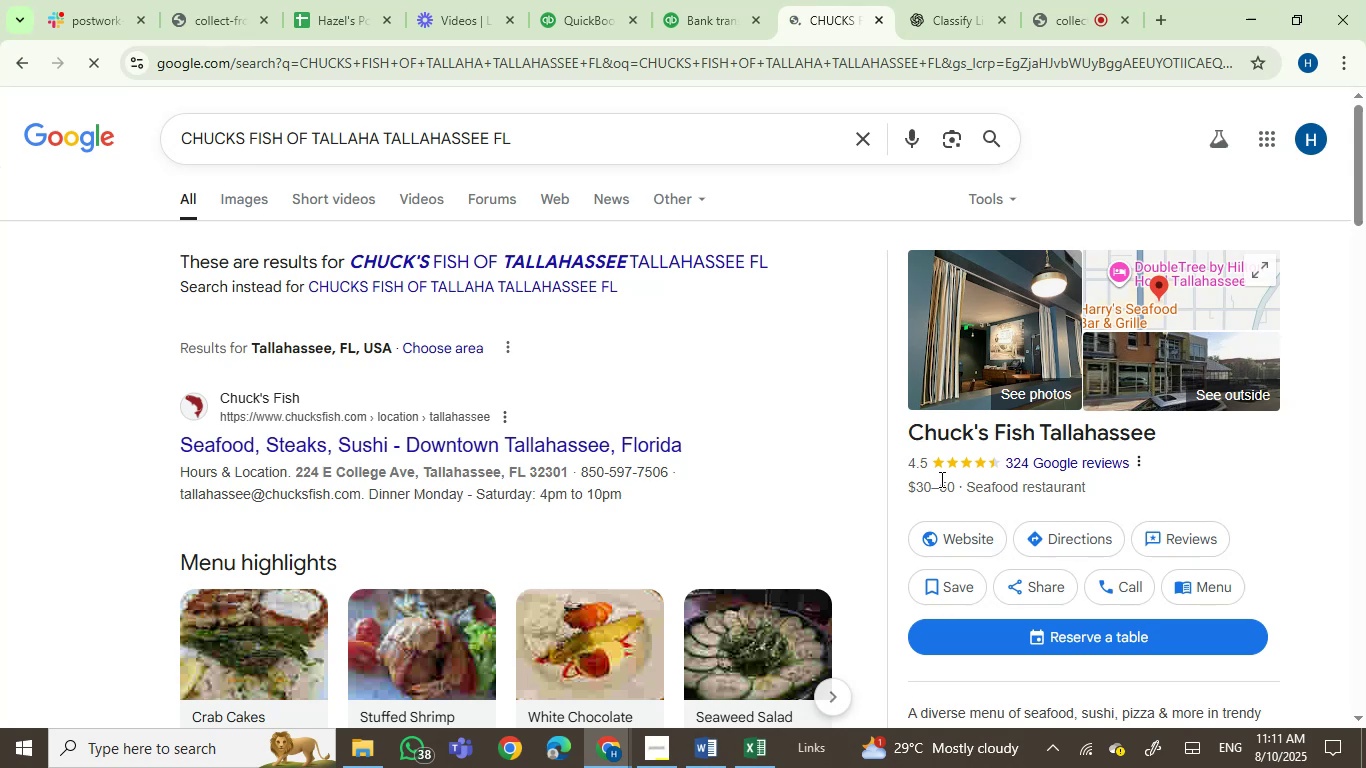 
left_click_drag(start_coordinate=[1154, 431], to_coordinate=[904, 430])
 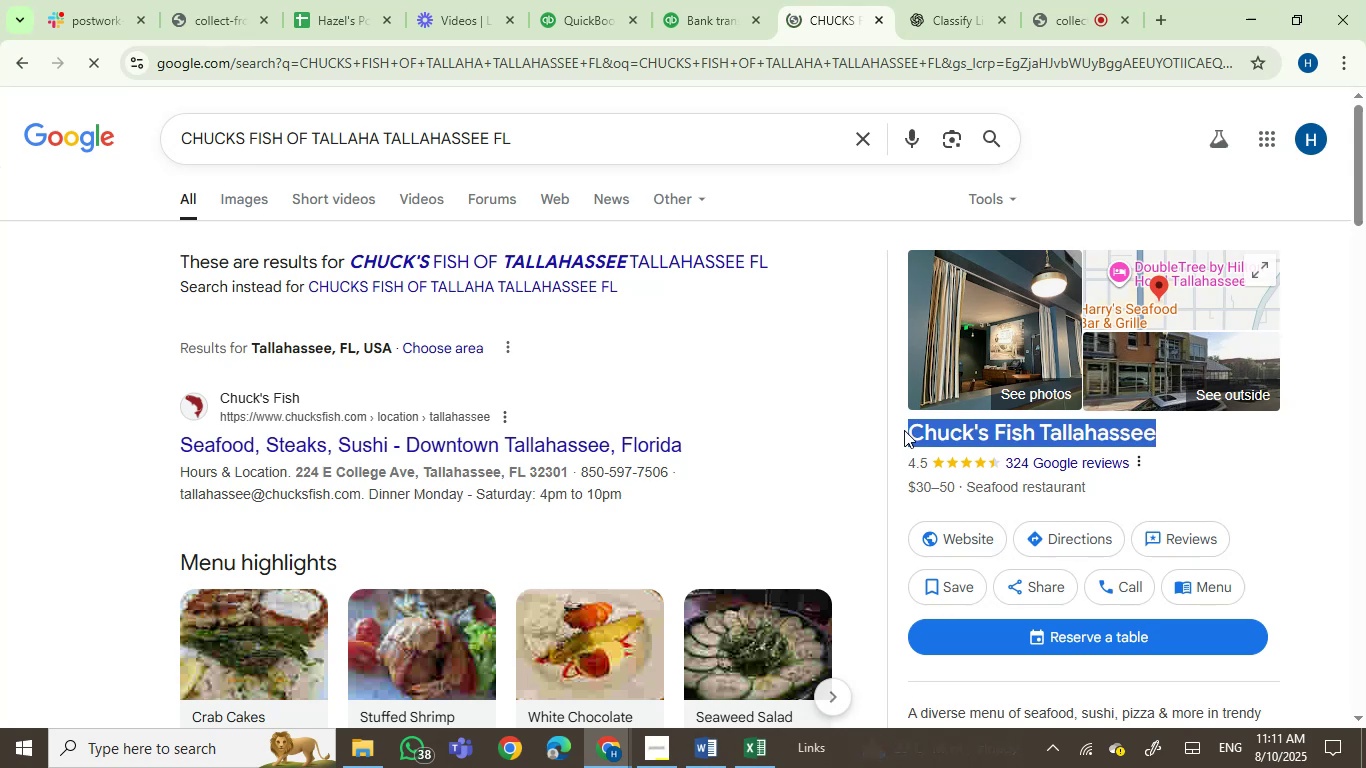 
key(Control+C)
 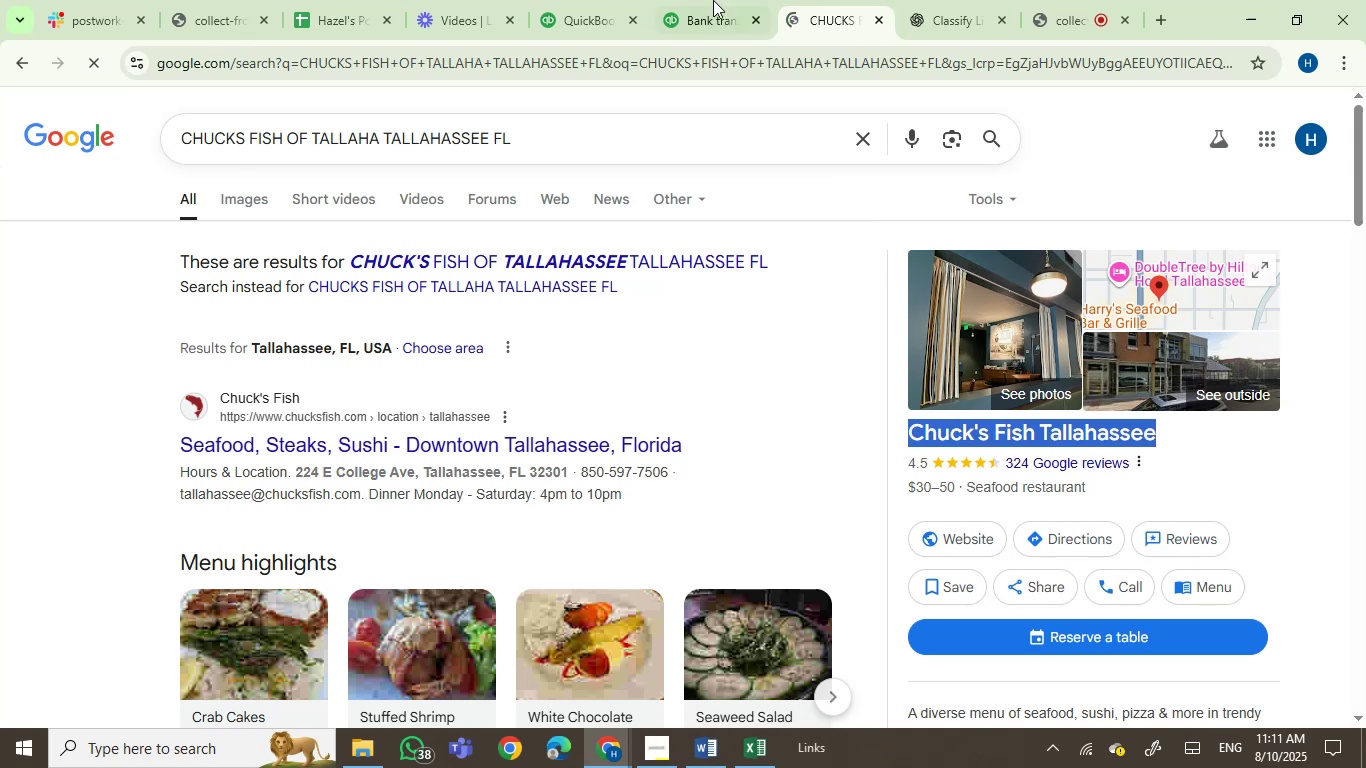 
left_click([713, 0])
 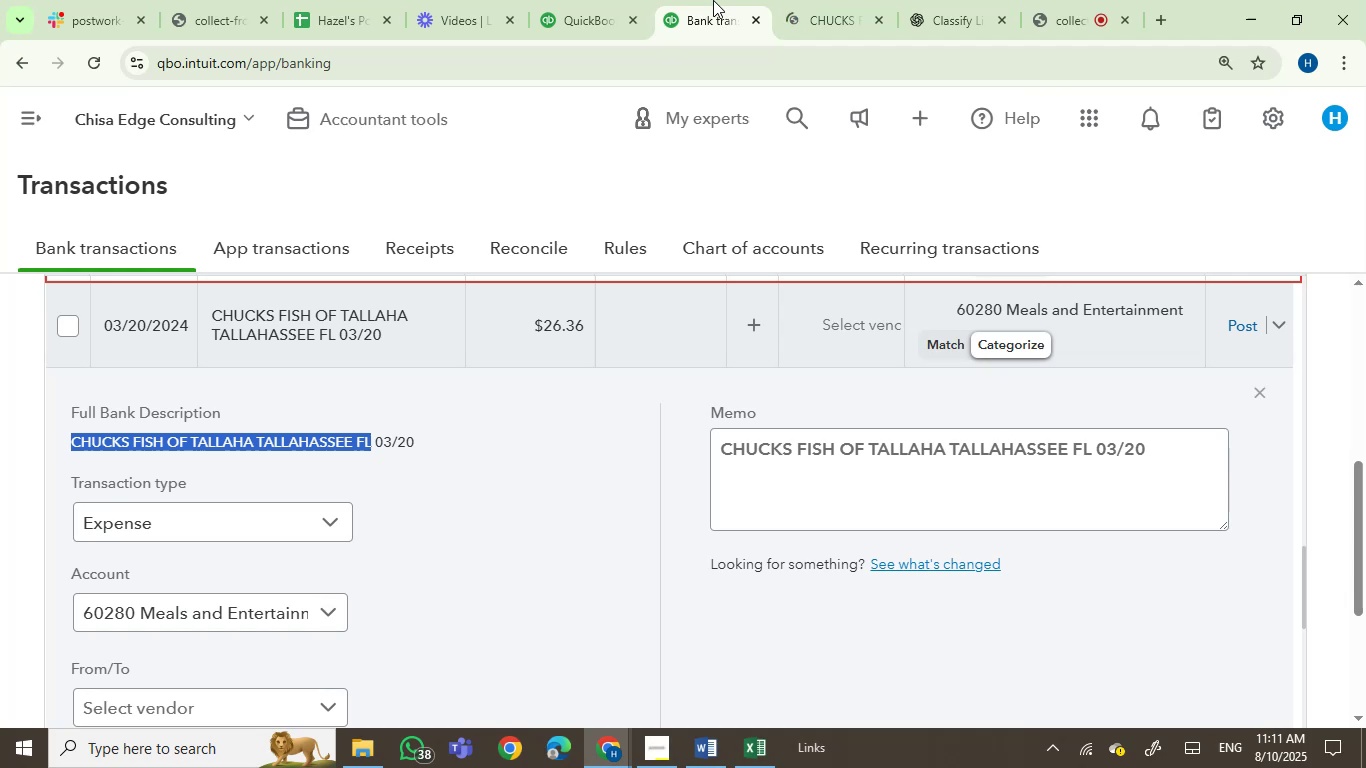 
wait(8.38)
 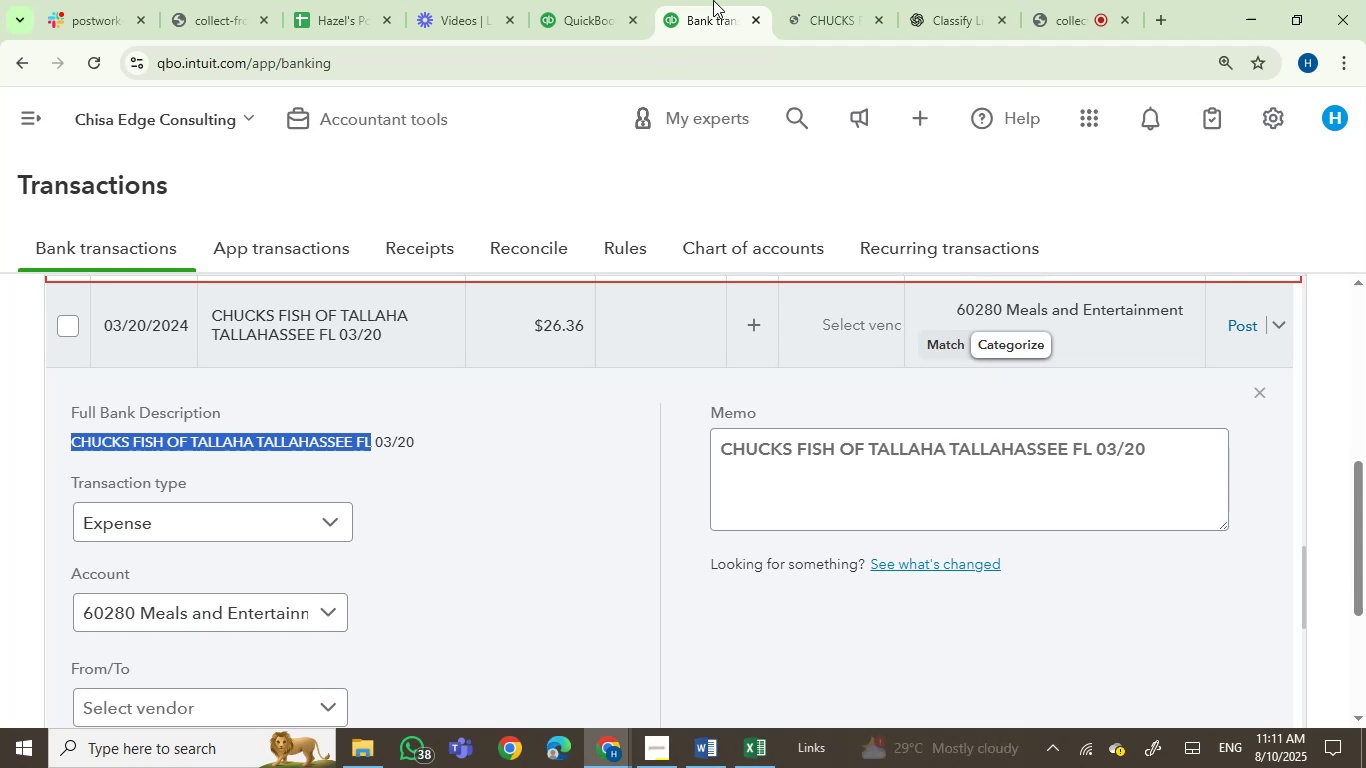 
key(Control+C)
 